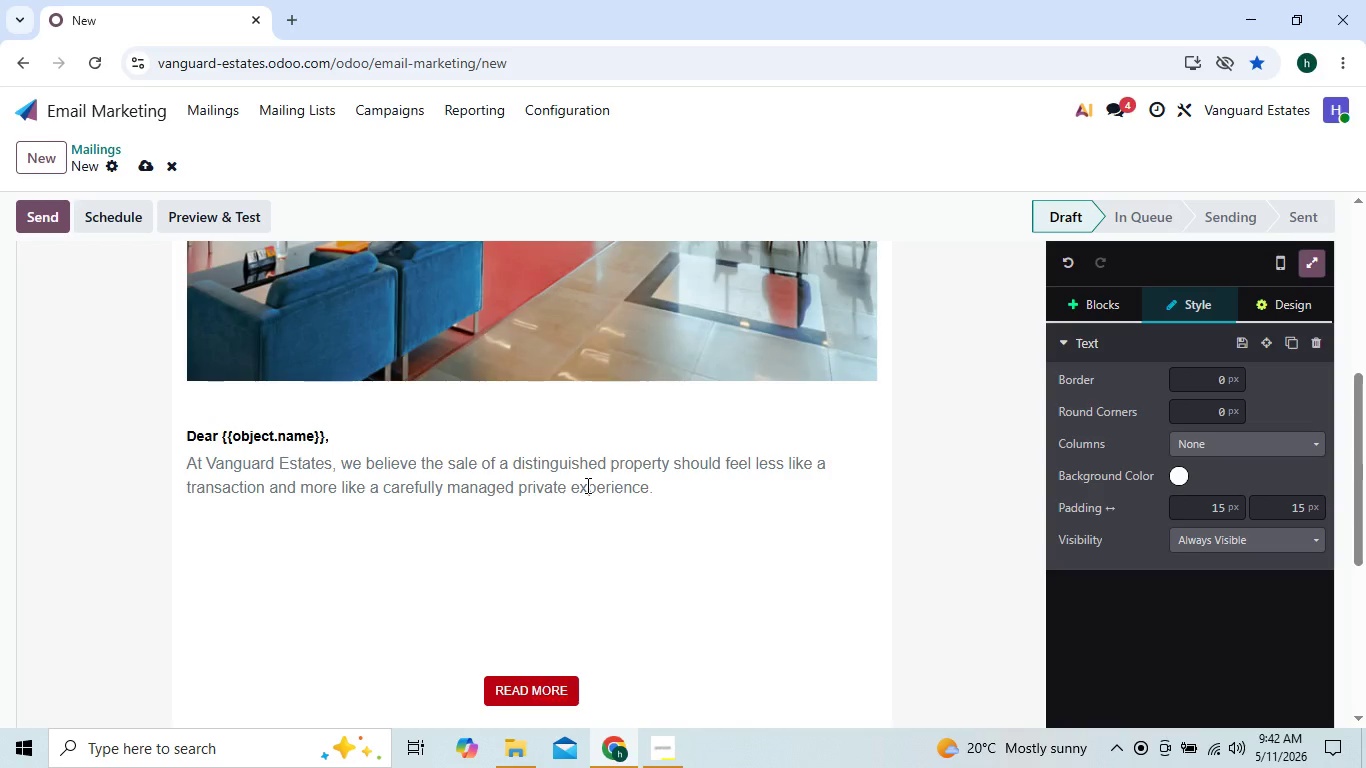 
key(Enter)
 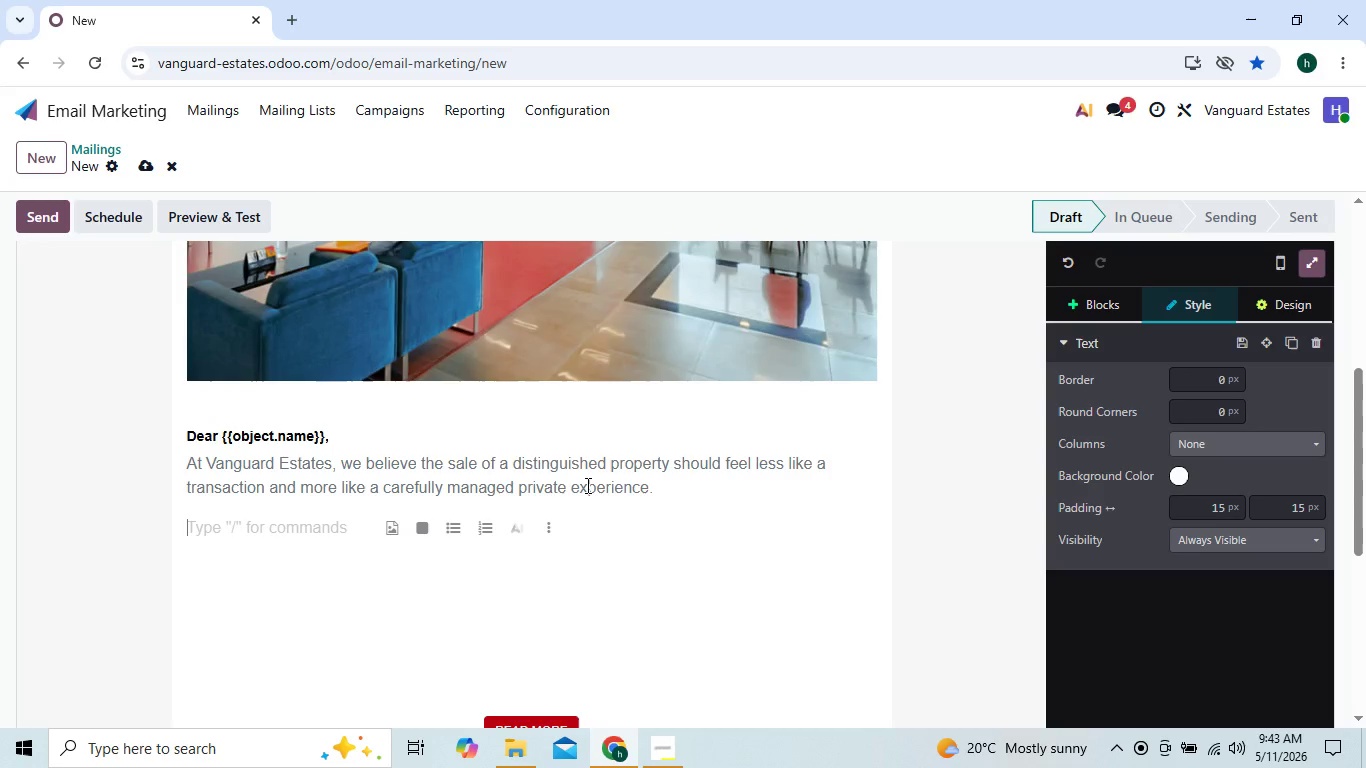 
type(For thsu)
key(Backspace)
type(is s)
key(Backspace)
type(reason)
 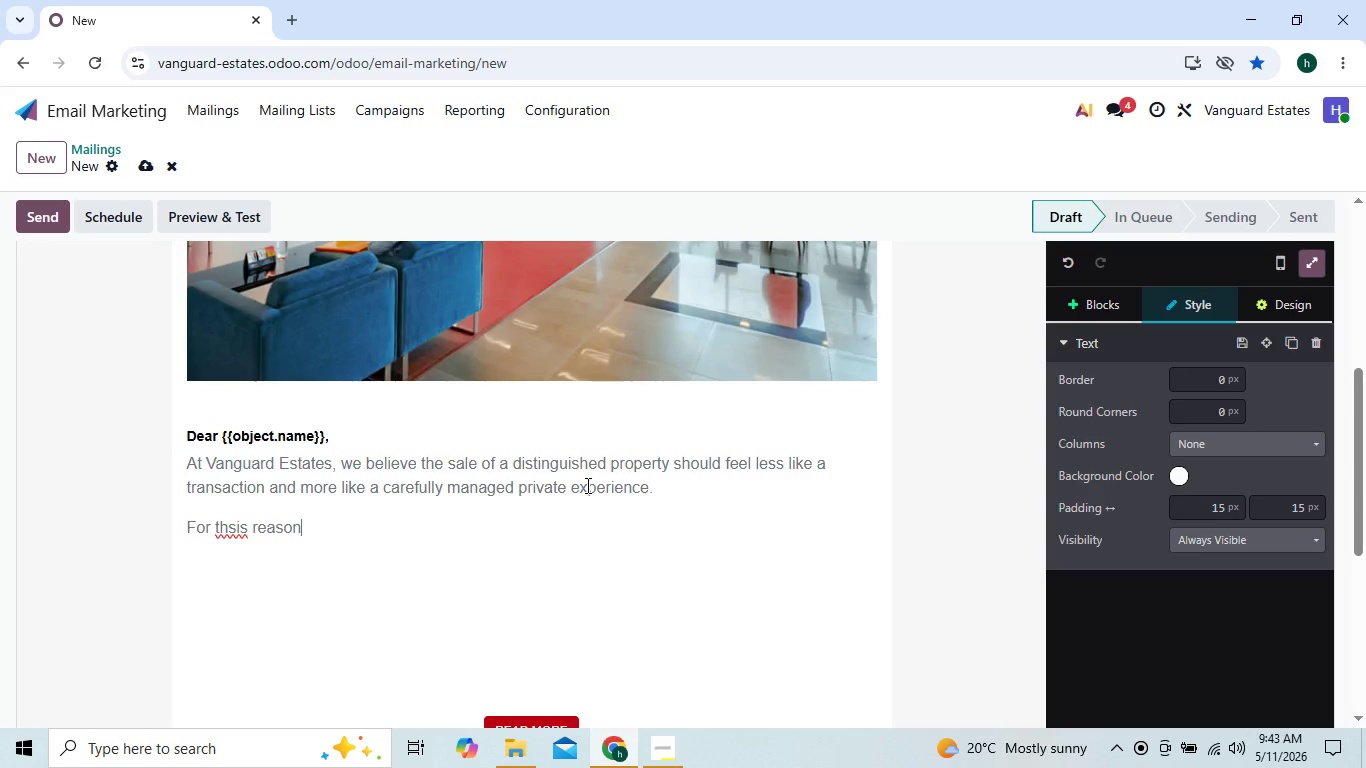 
key(Comma)
 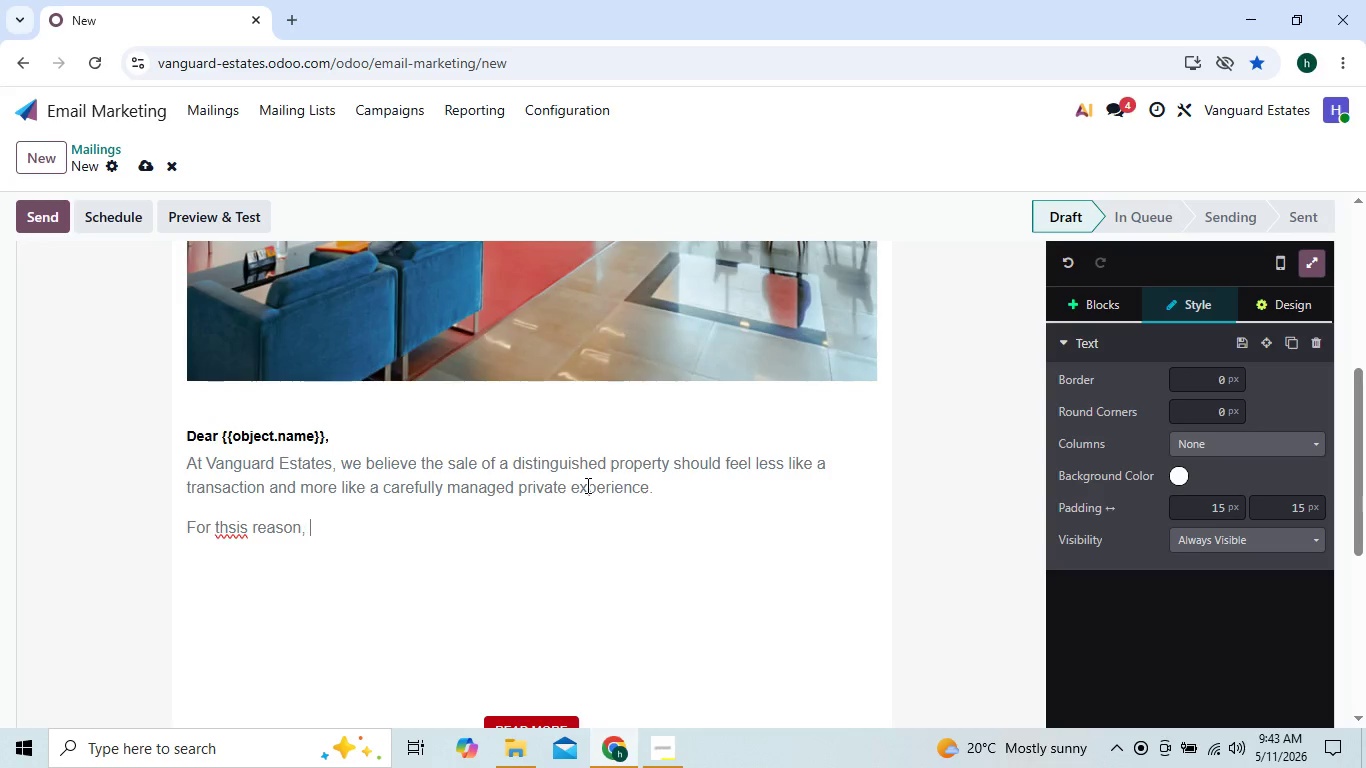 
key(Space)
 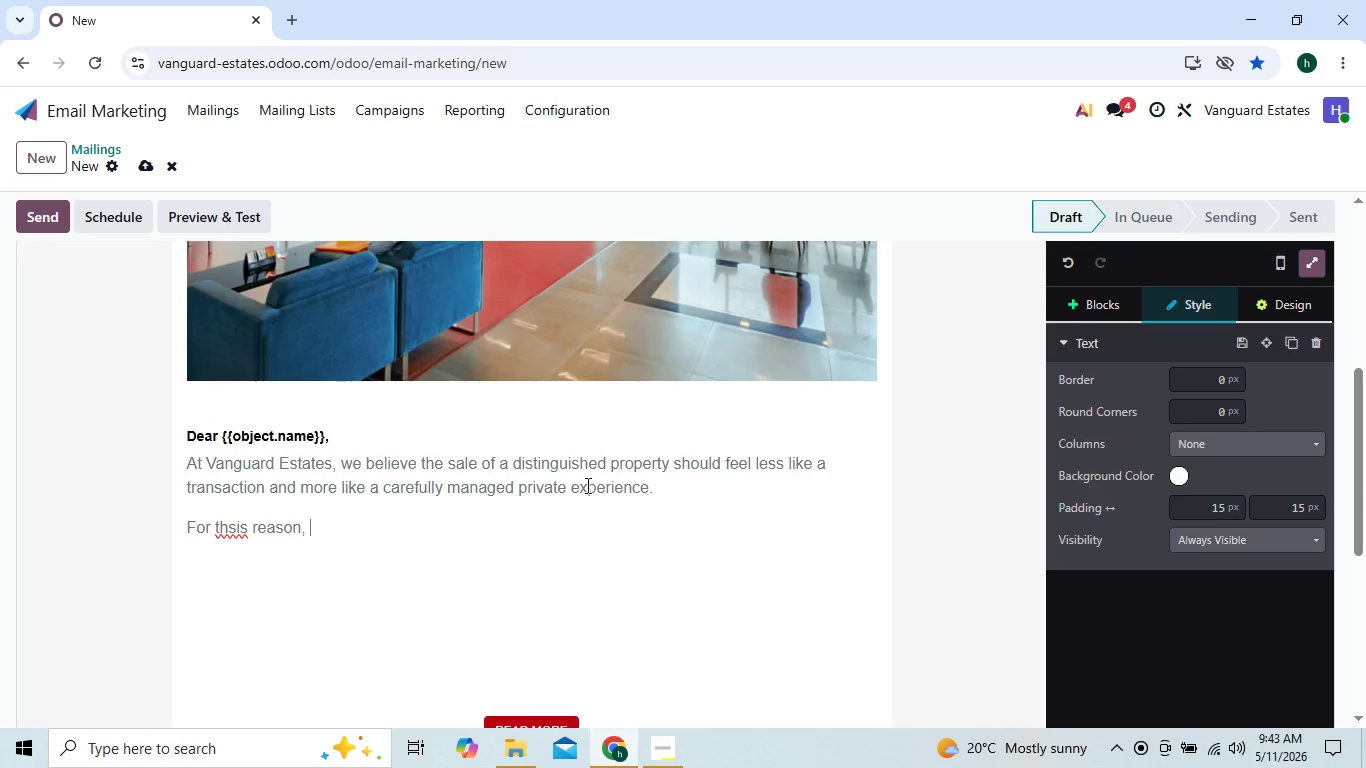 
key(ArrowLeft)
 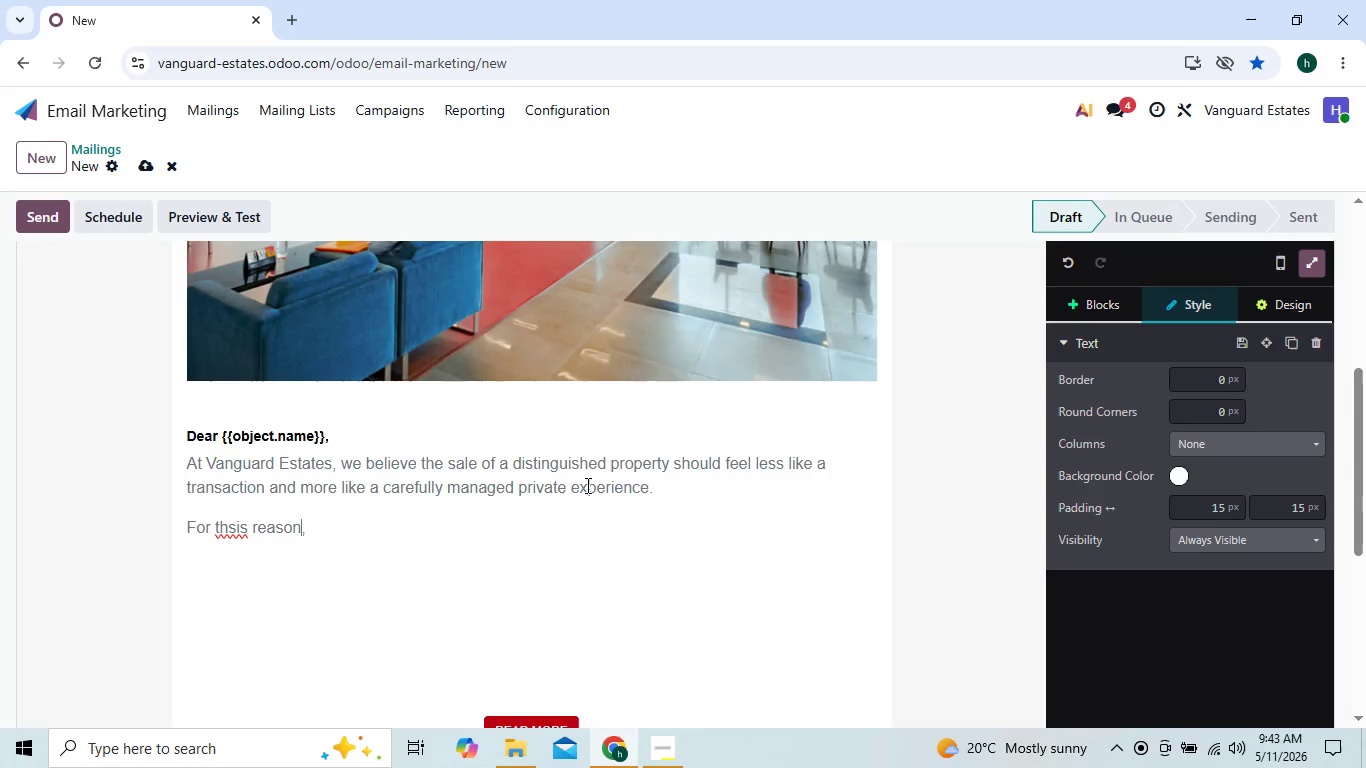 
key(ArrowLeft)
 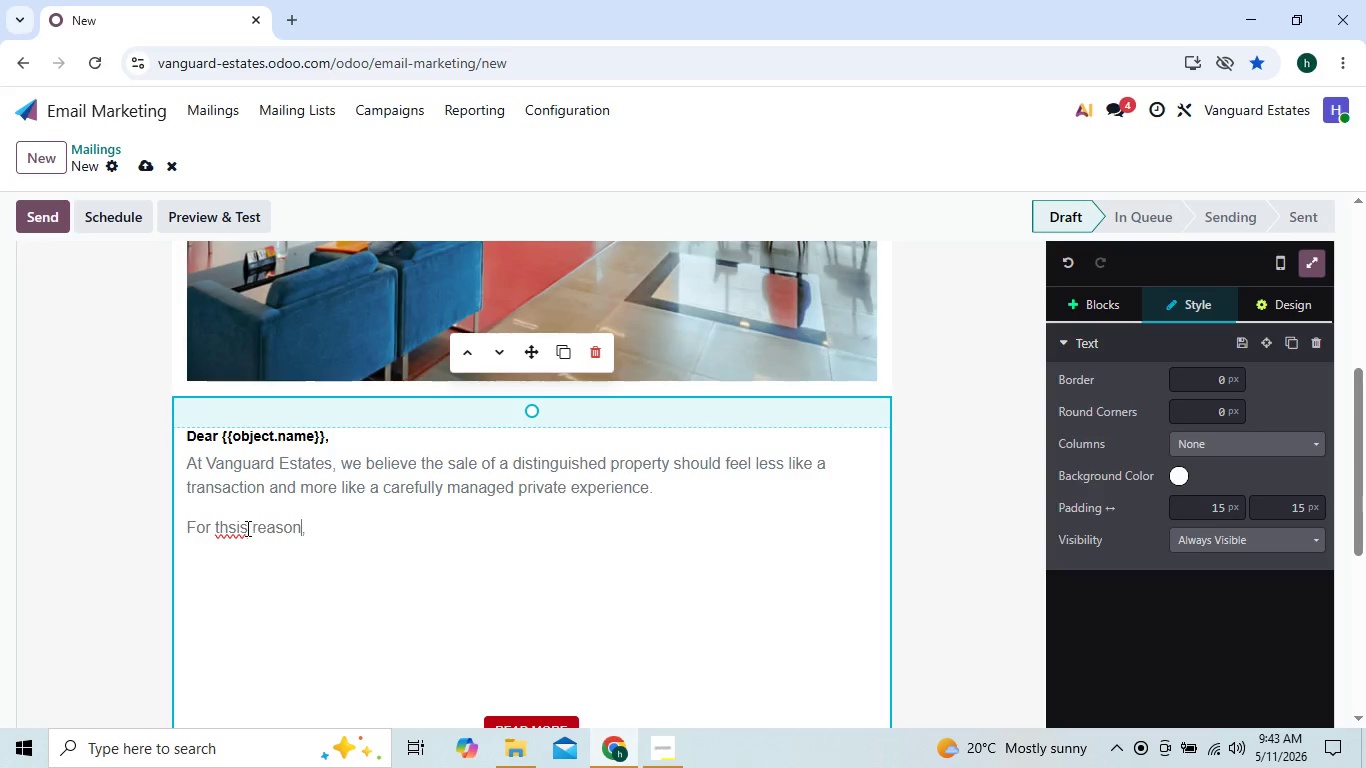 
left_click([250, 526])
 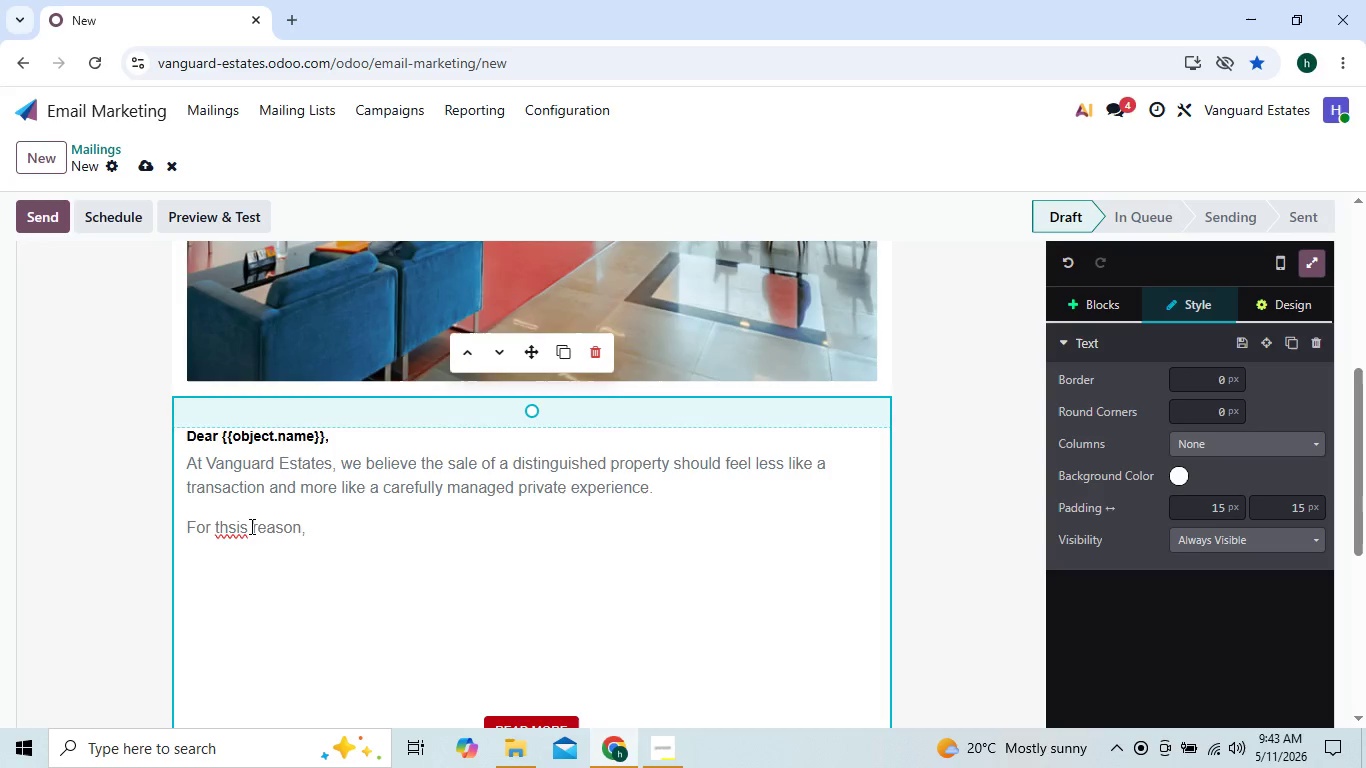 
key(Backspace)
key(Backspace)
key(Backspace)
type(is)
 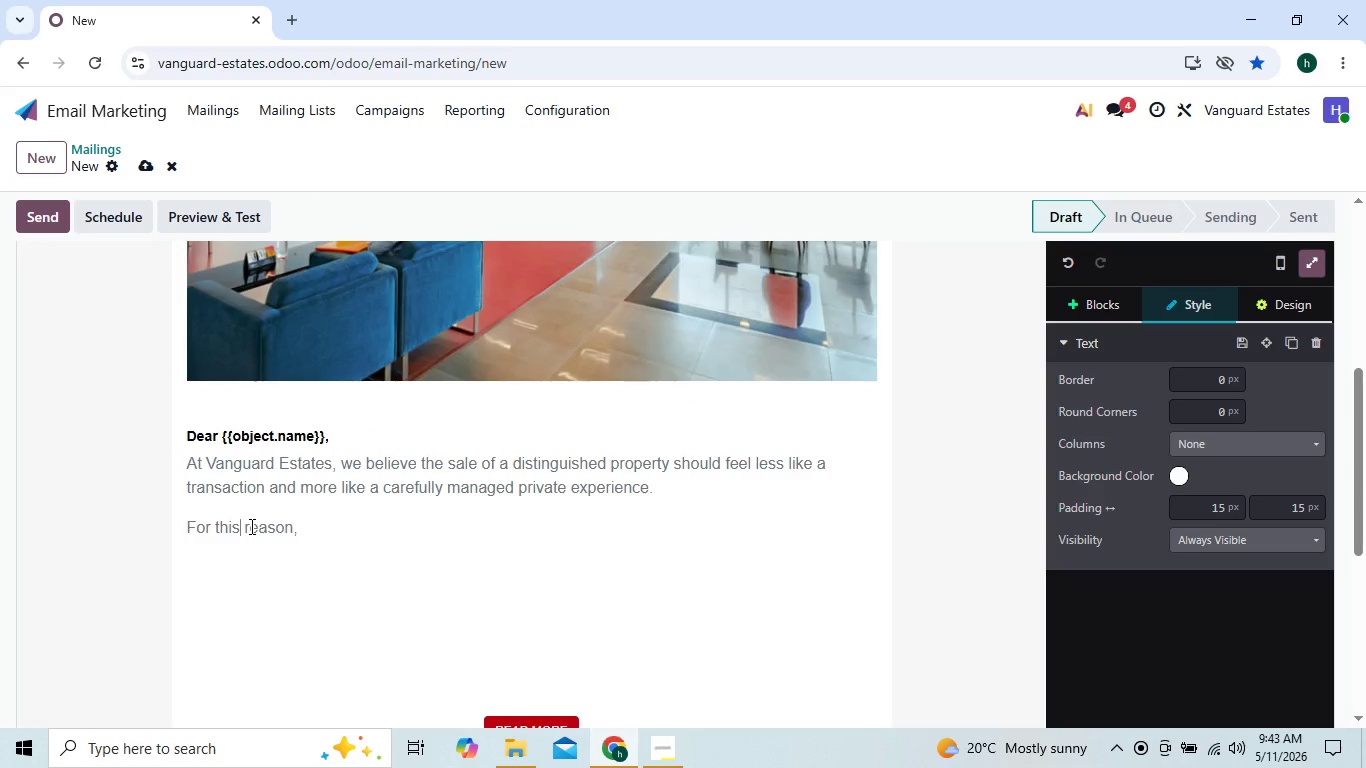 
key(ArrowRight)
 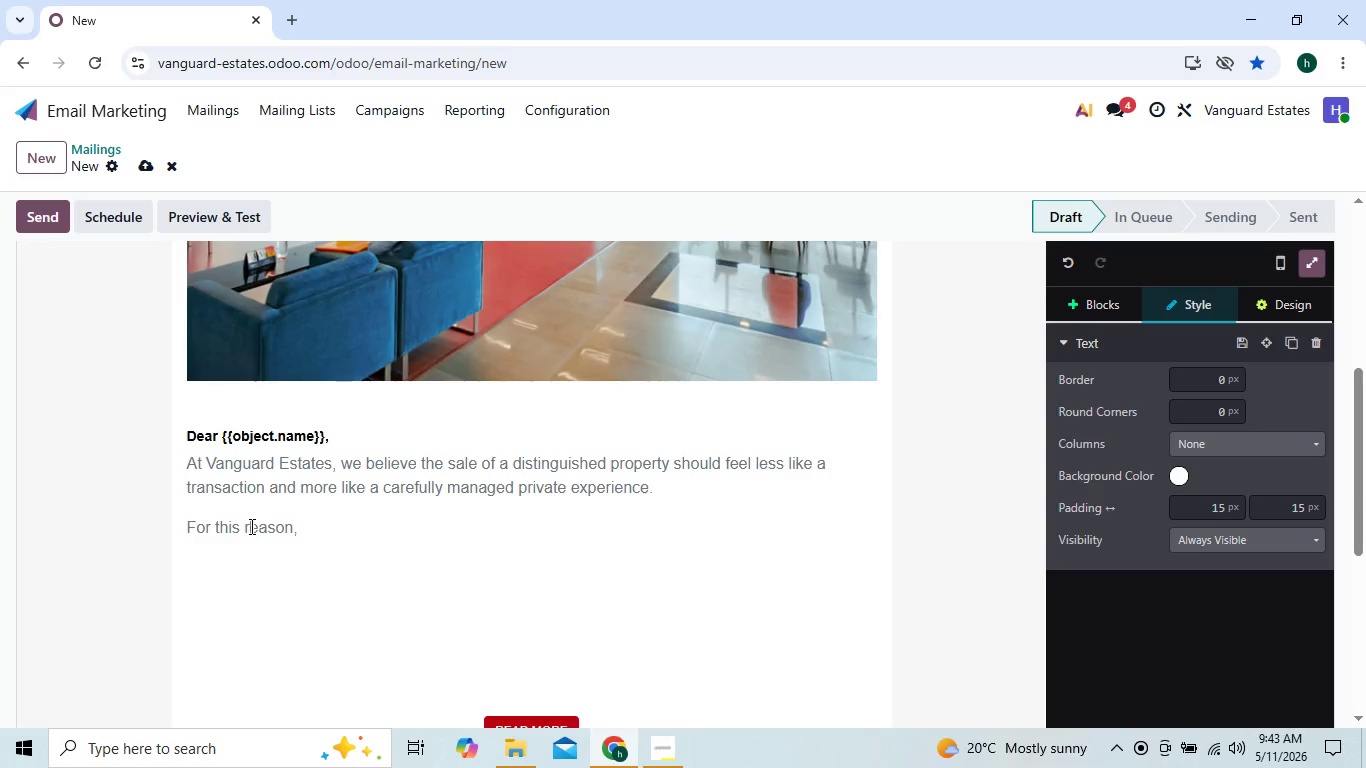 
key(ArrowRight)
 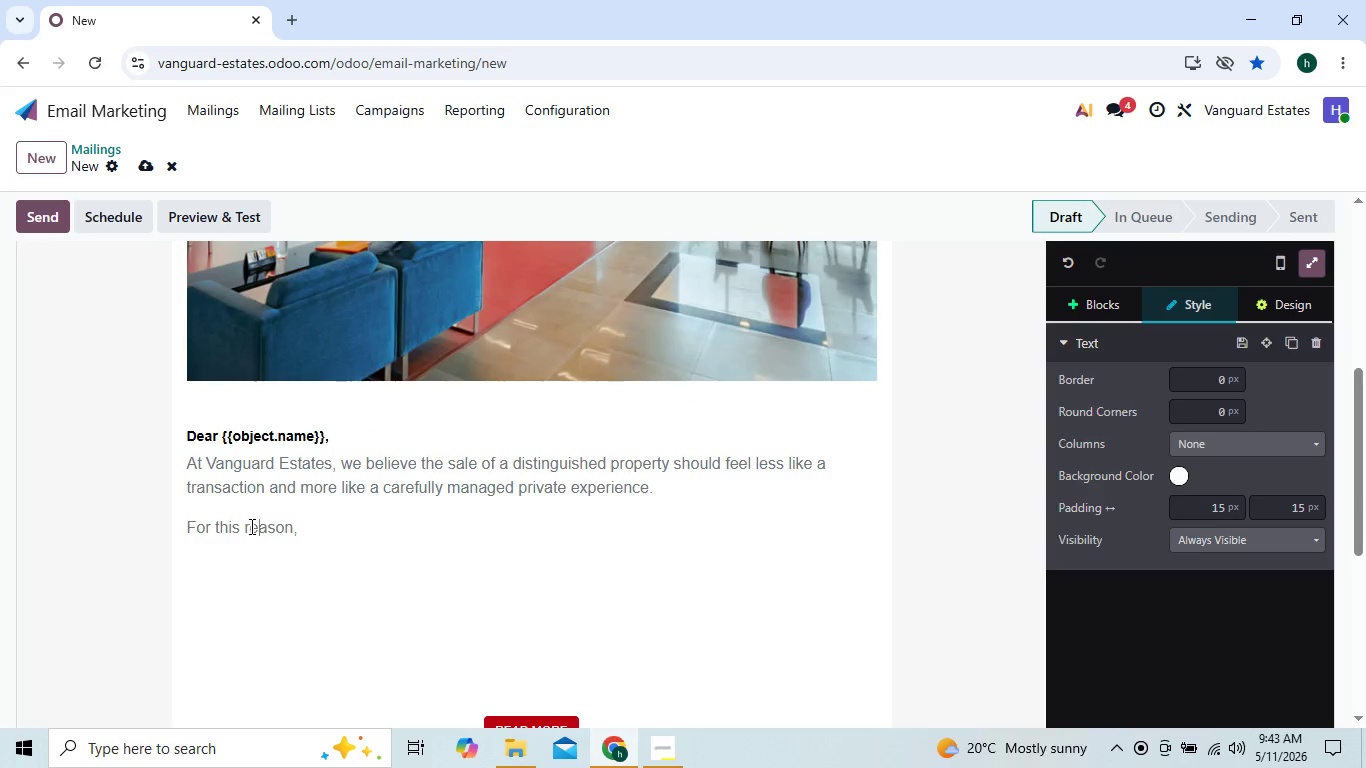 
key(ArrowRight)
 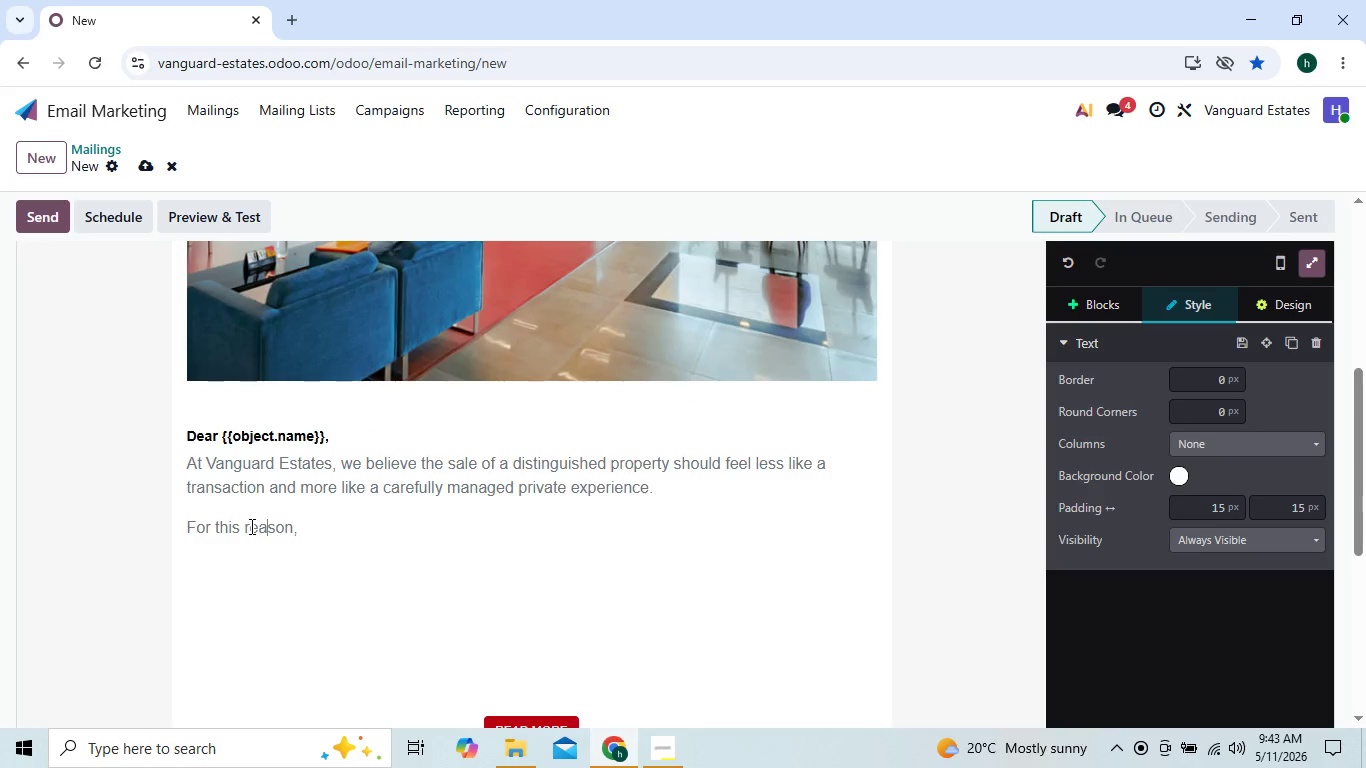 
key(ArrowRight)
 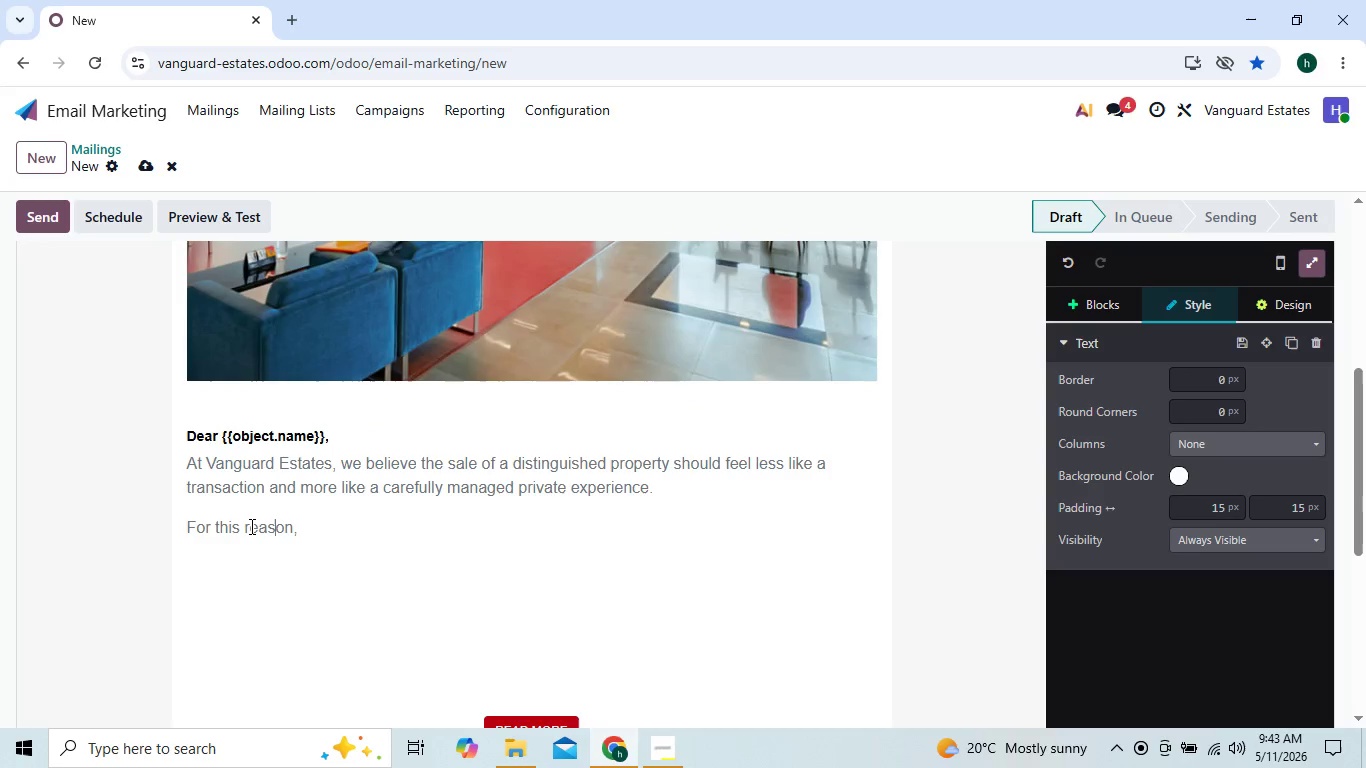 
key(ArrowRight)
 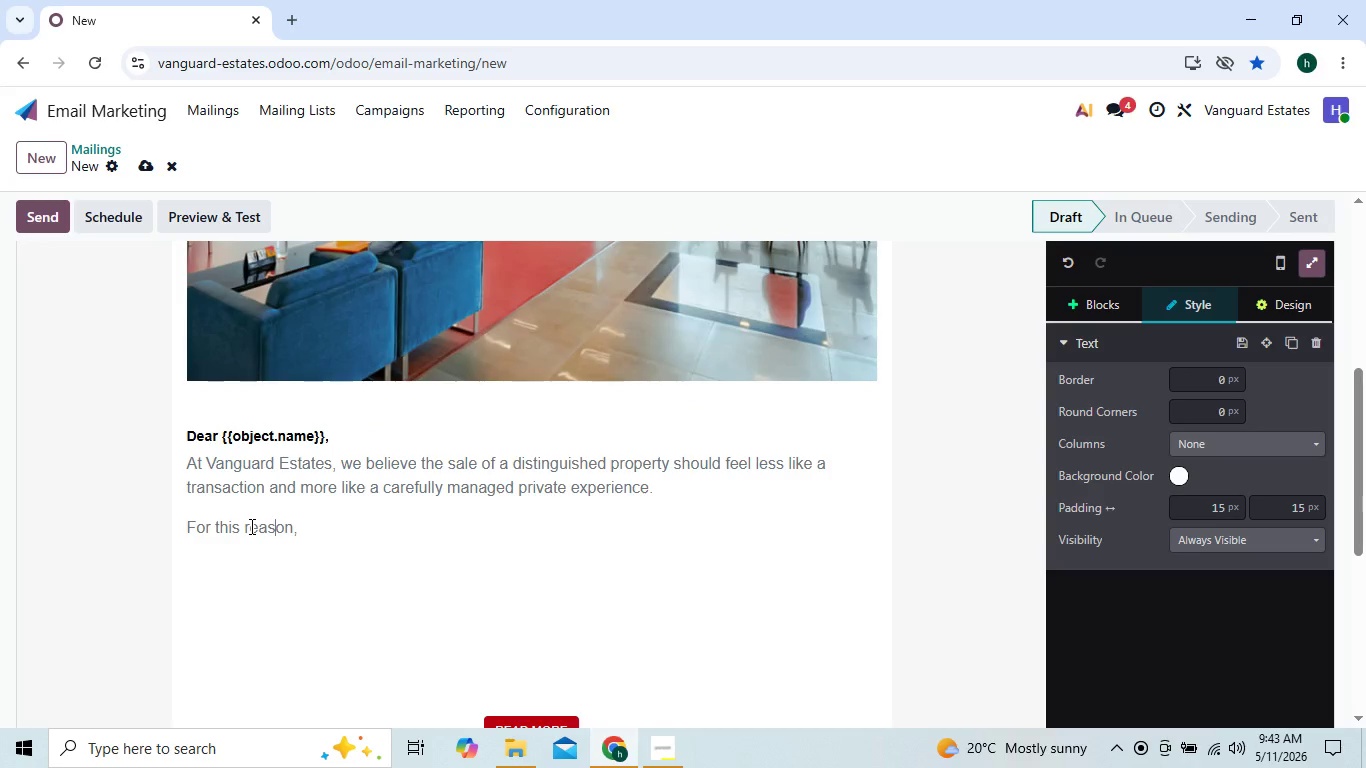 
key(ArrowRight)
 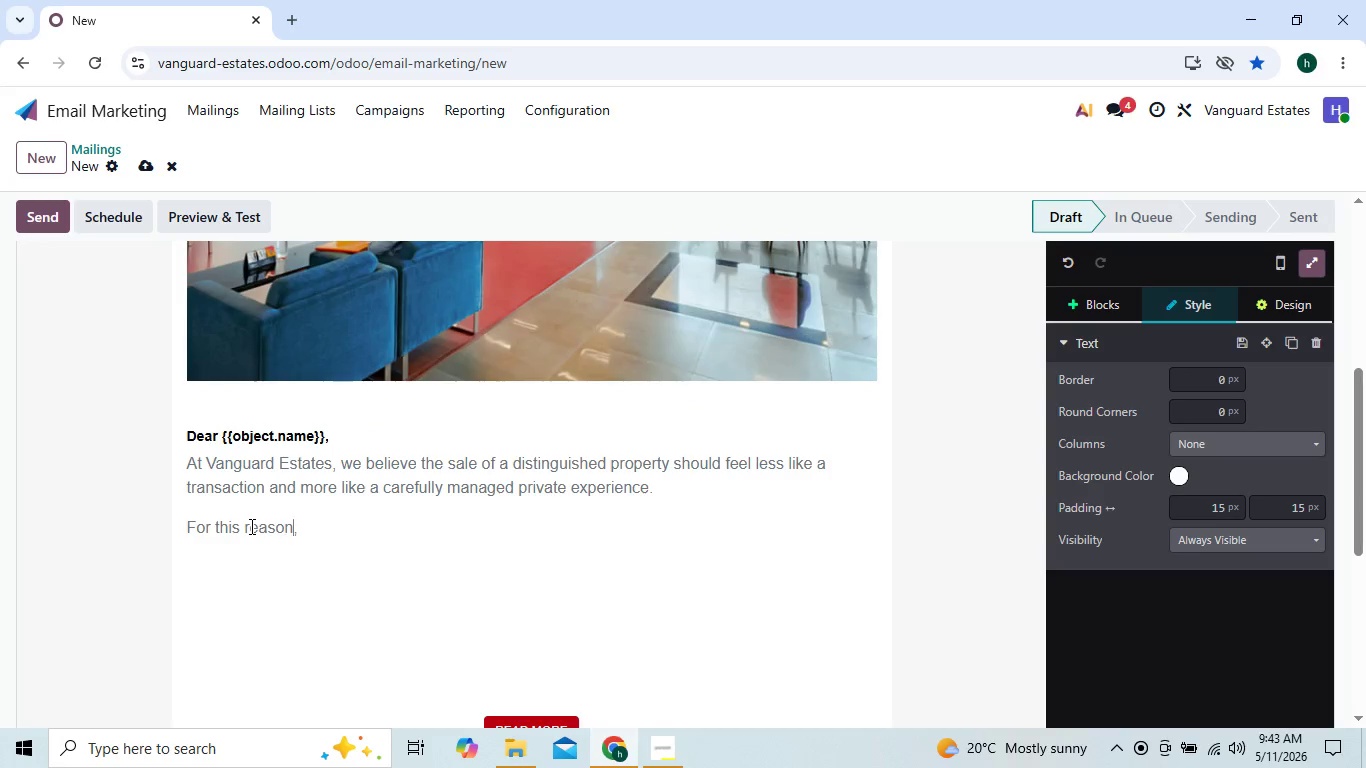 
key(ArrowRight)
 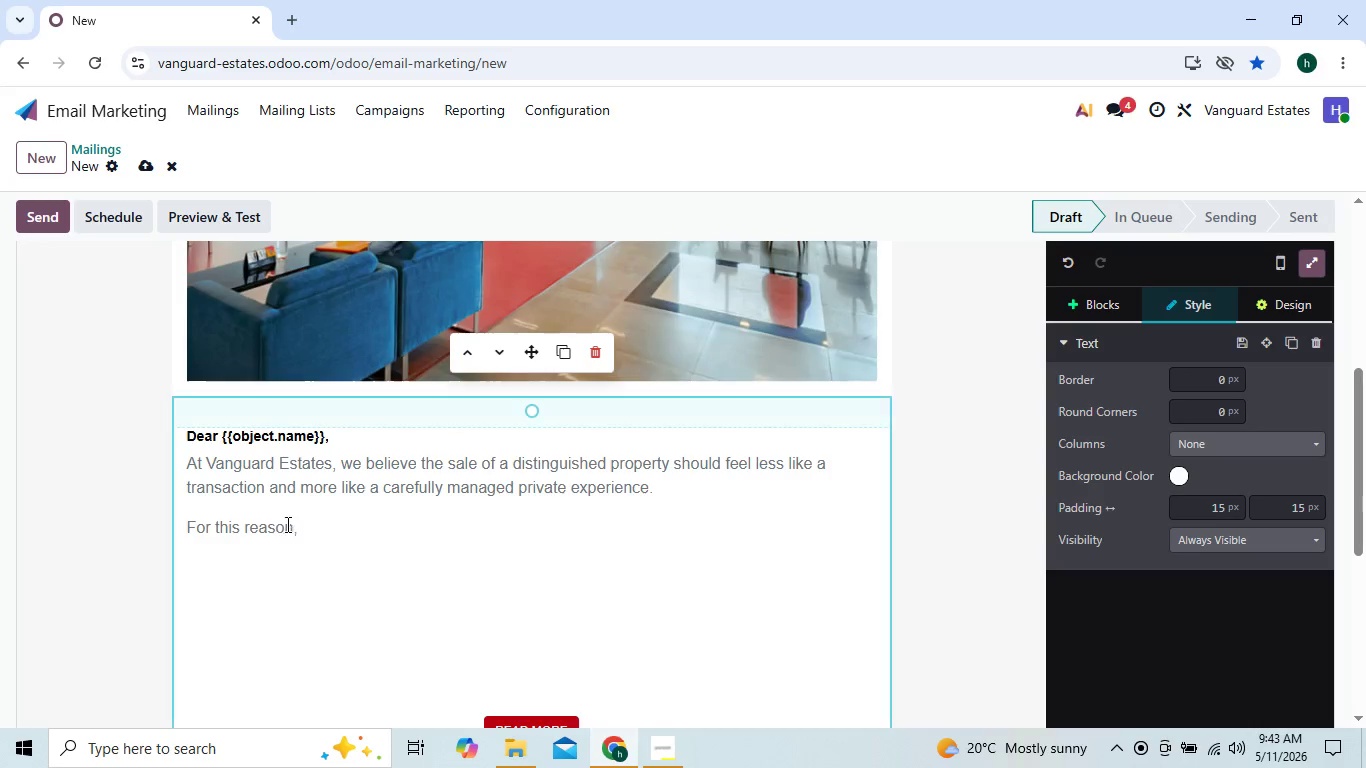 
left_click([301, 524])
 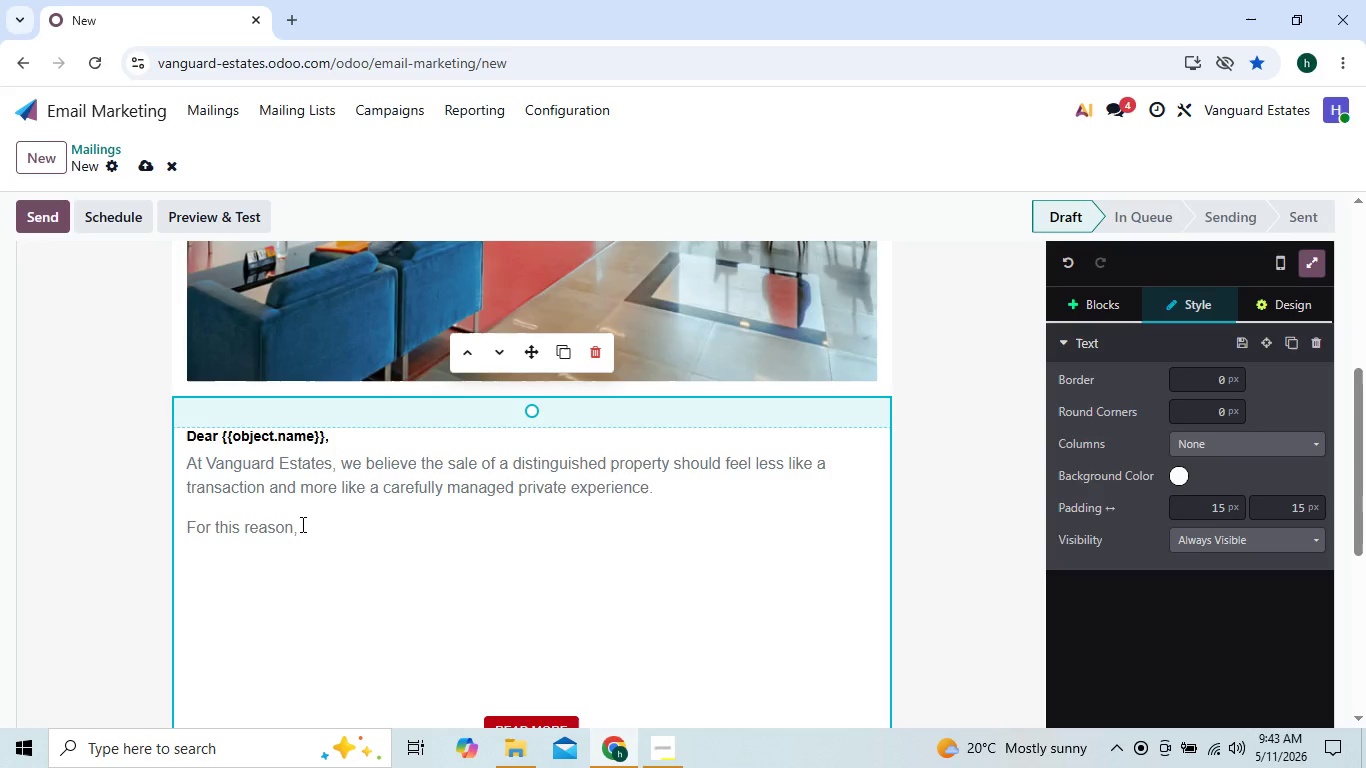 
key(Backspace)
key(Backspace)
type(, e)
key(Backspace)
type(we are exending a confidential )
 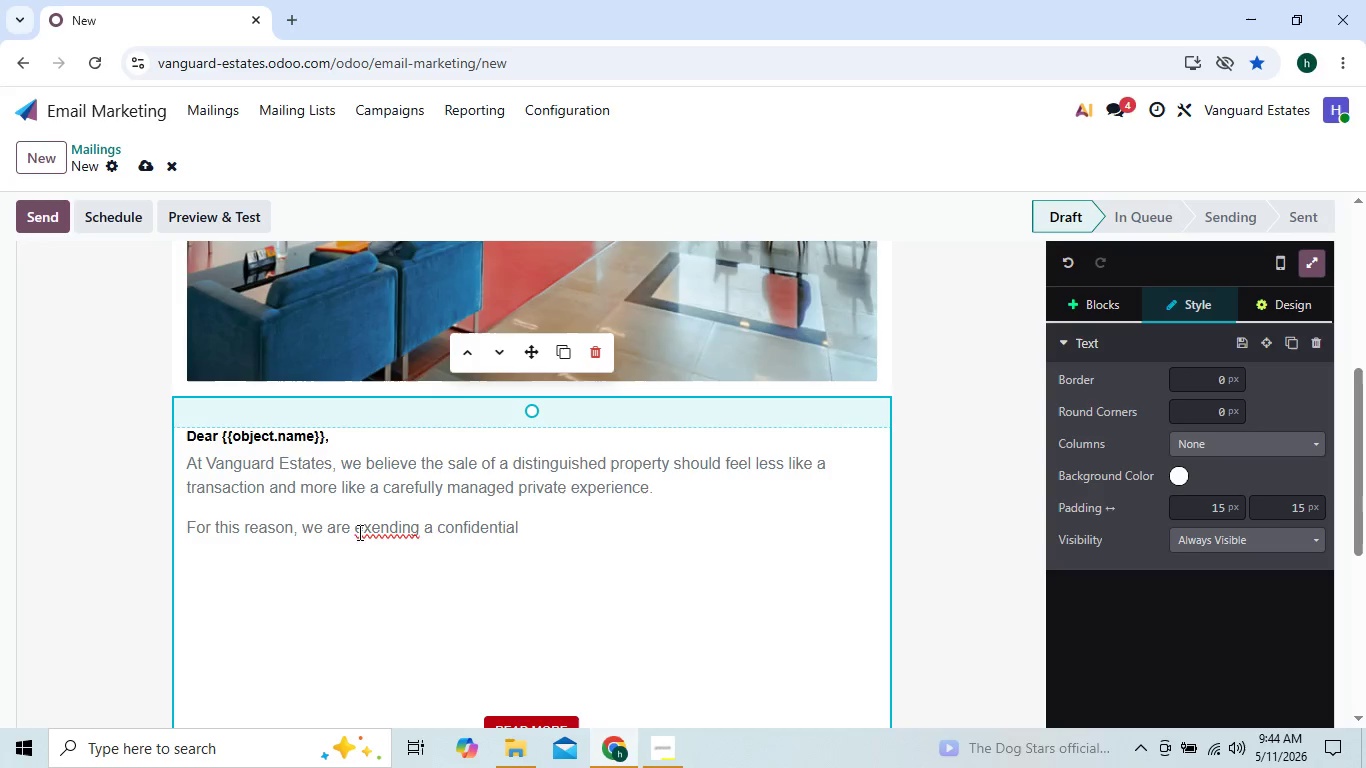 
double_click([375, 528])
 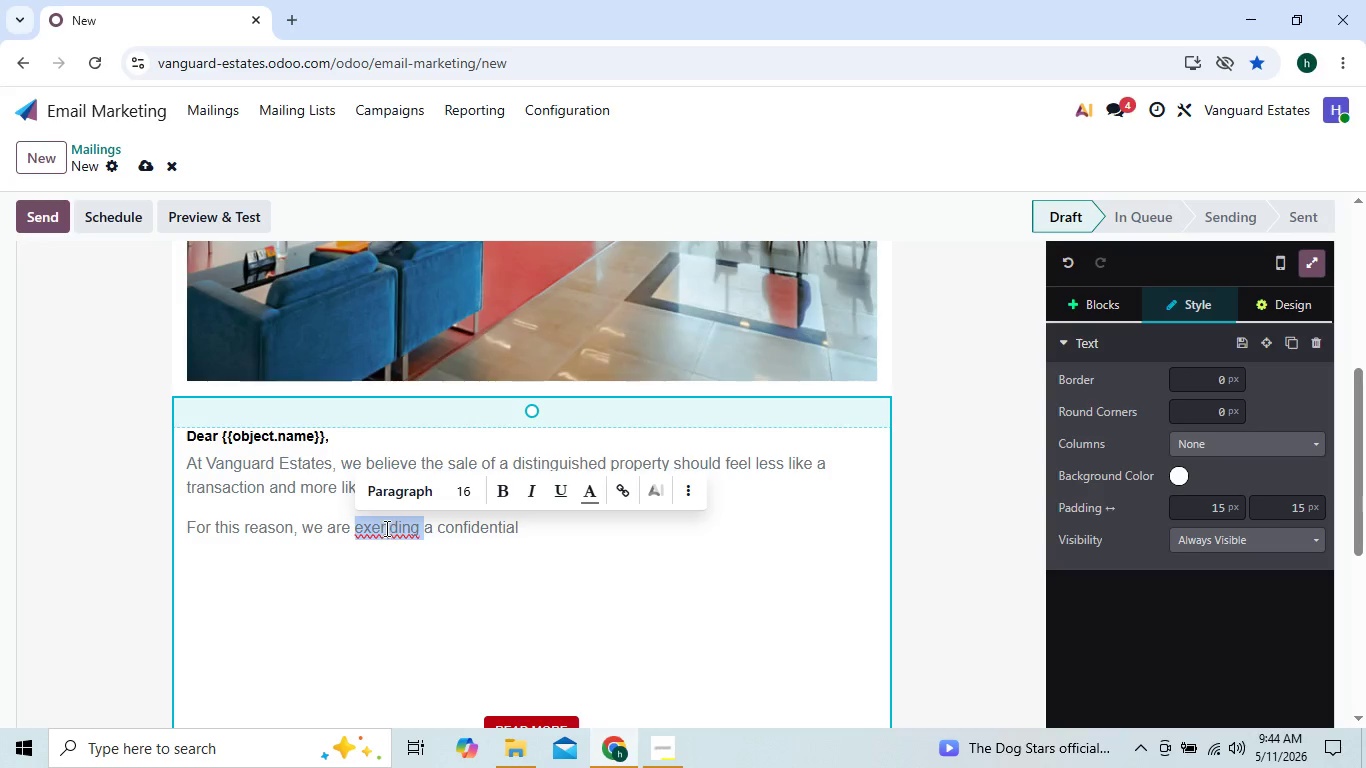 
left_click([374, 525])
 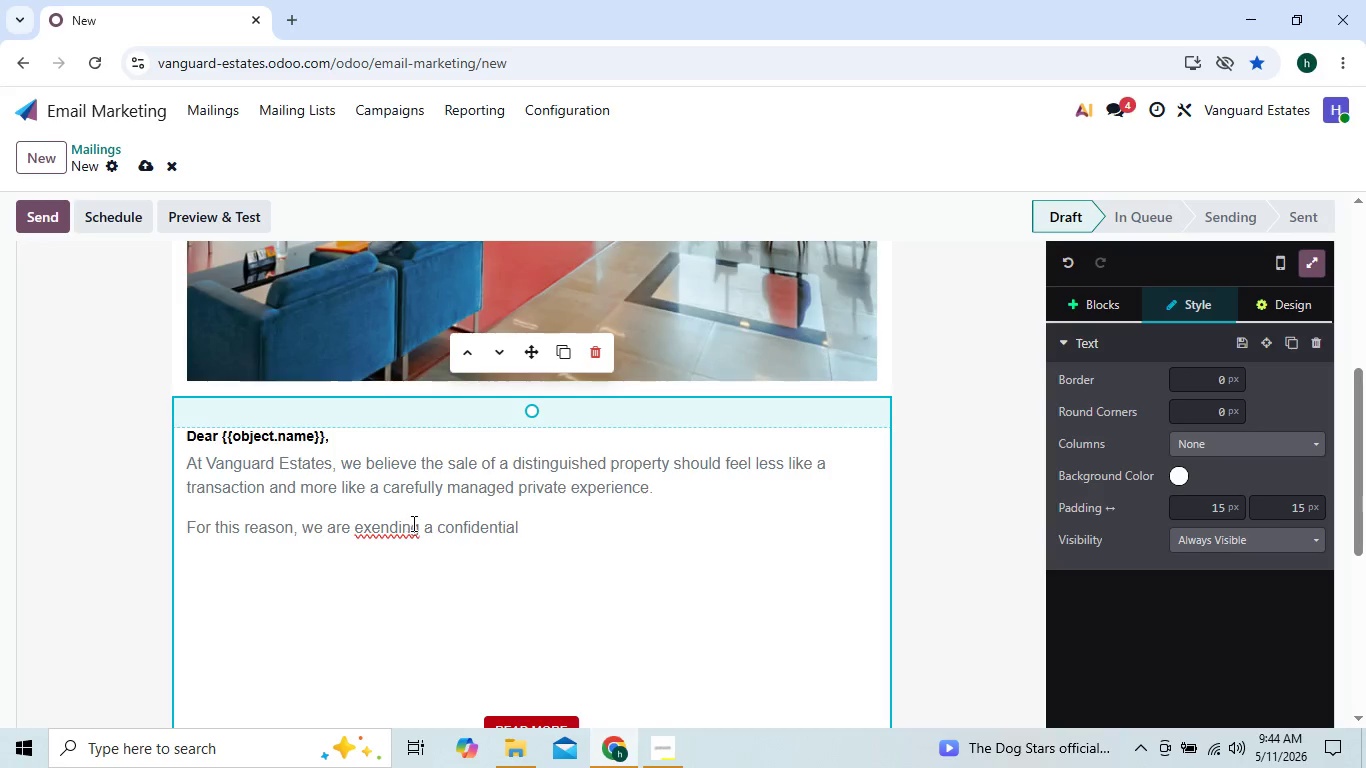 
key(T)
 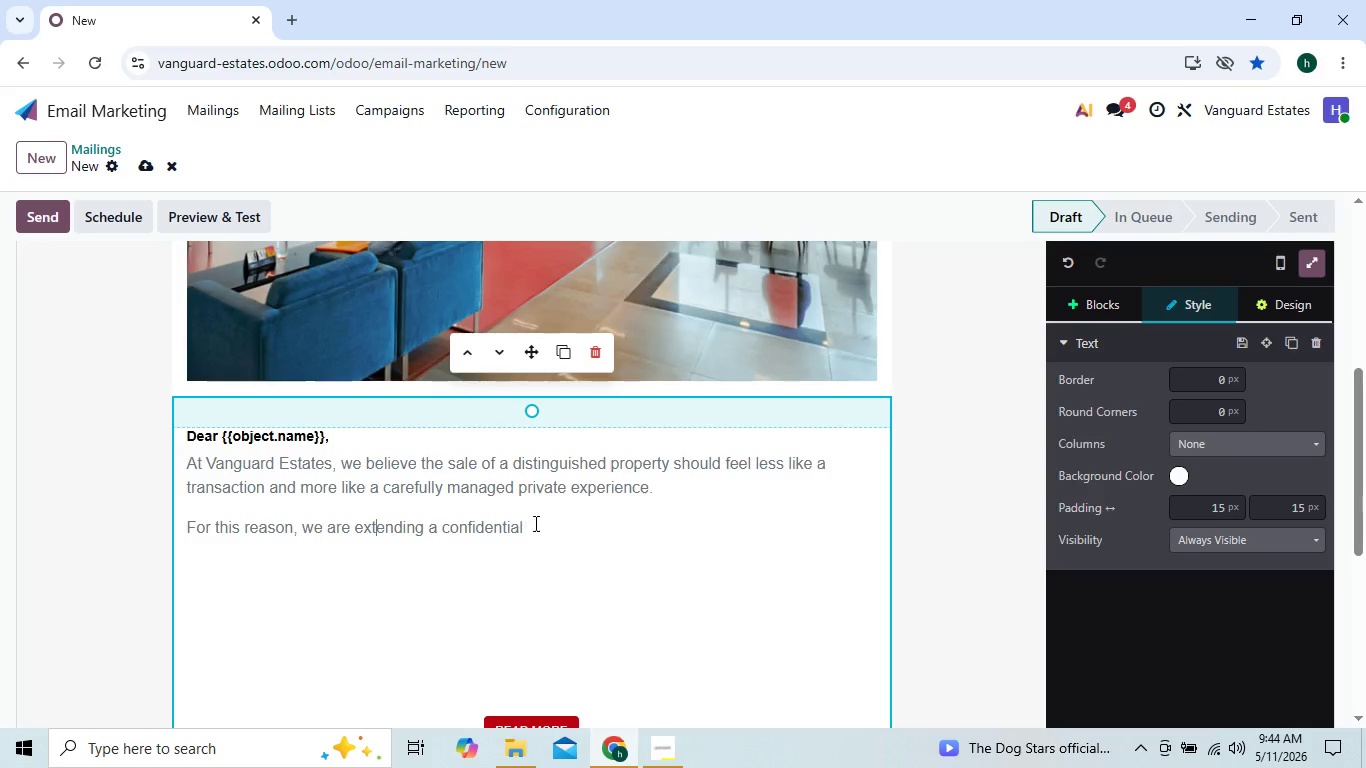 
left_click([537, 524])
 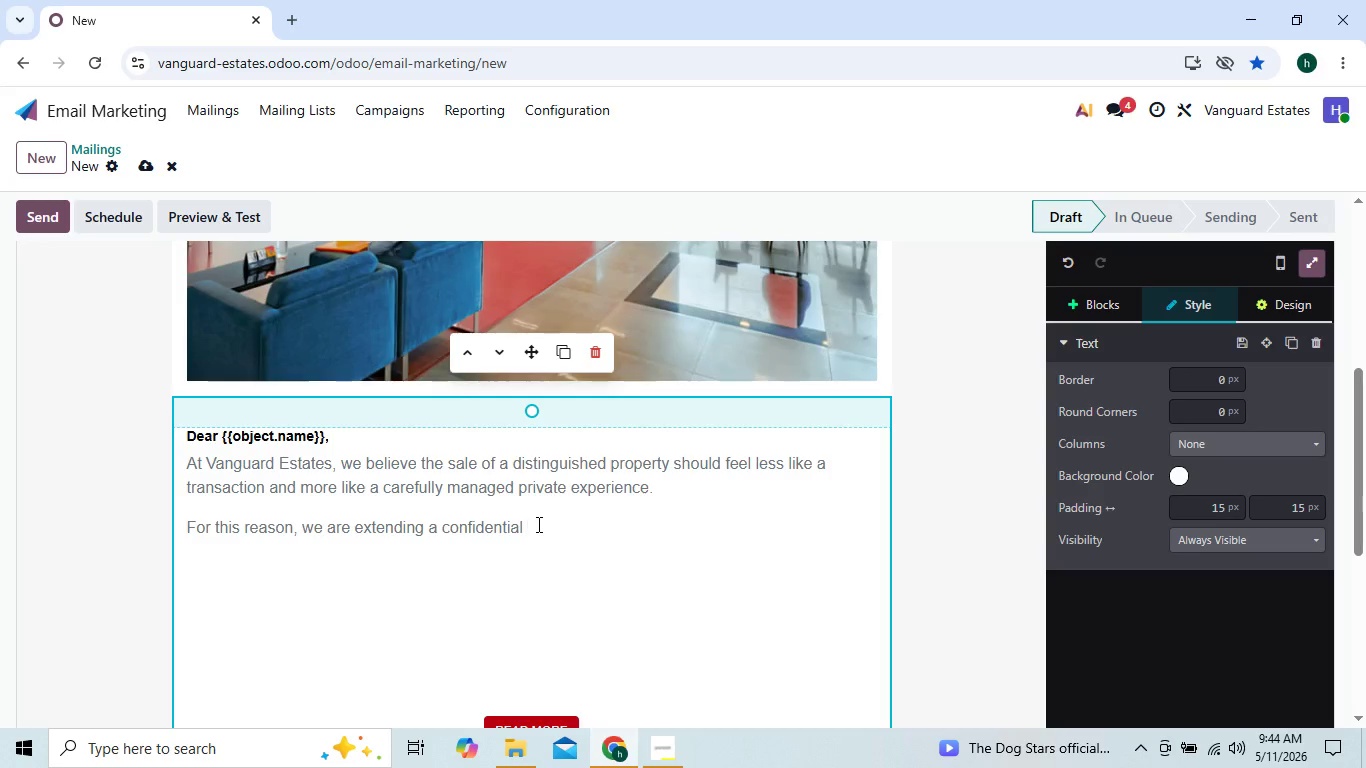 
type(invitation to s)
key(Backspace)
type(a select group of homowners whose properties align wih)
key(Backspace)
type(th the caliber of res)
 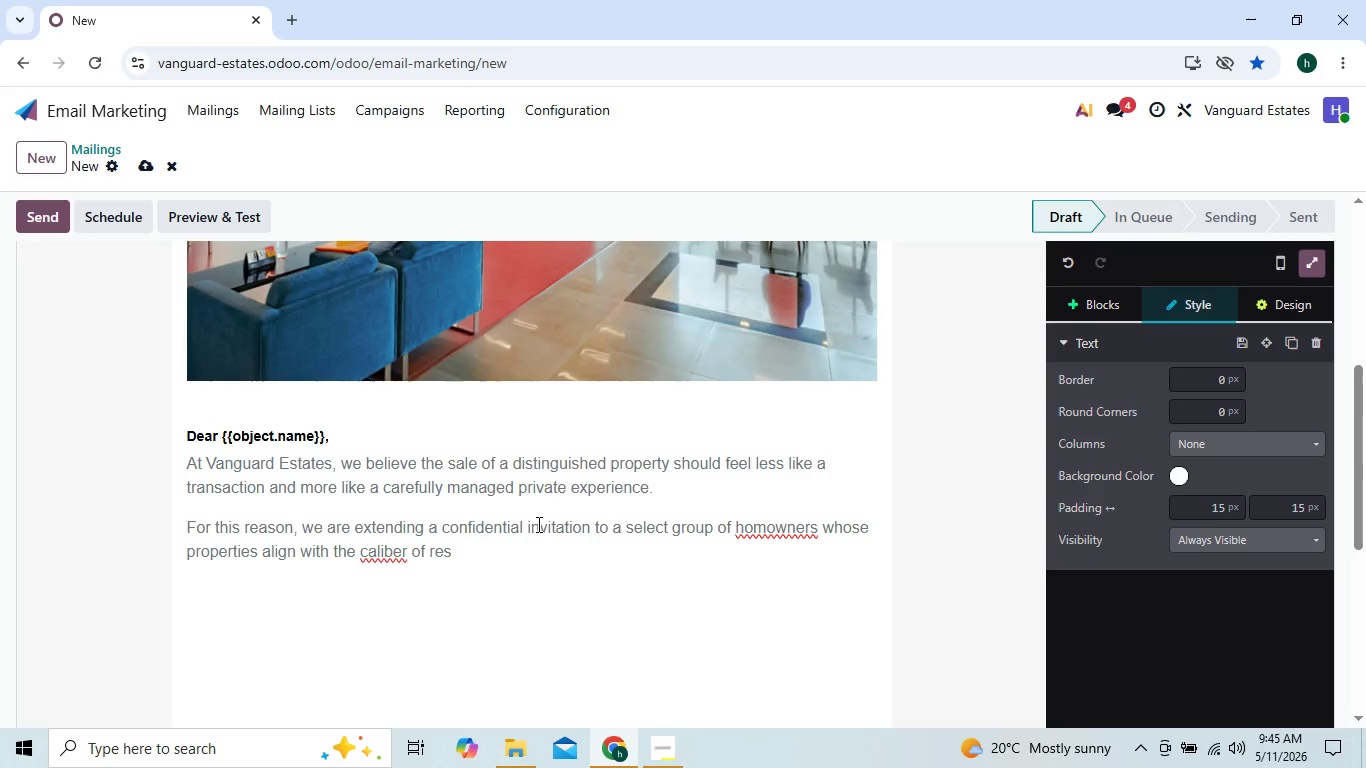 
key(ArrowLeft)
 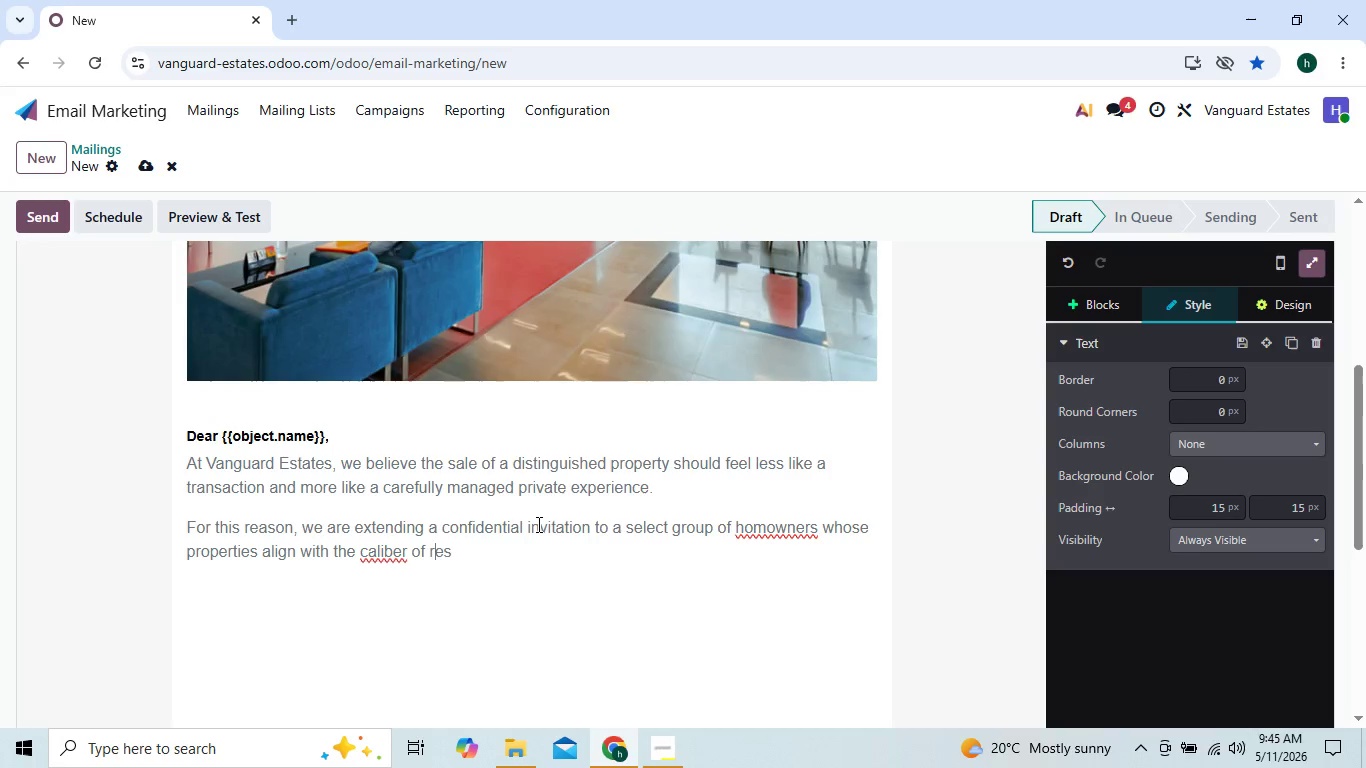 
key(ArrowLeft)
 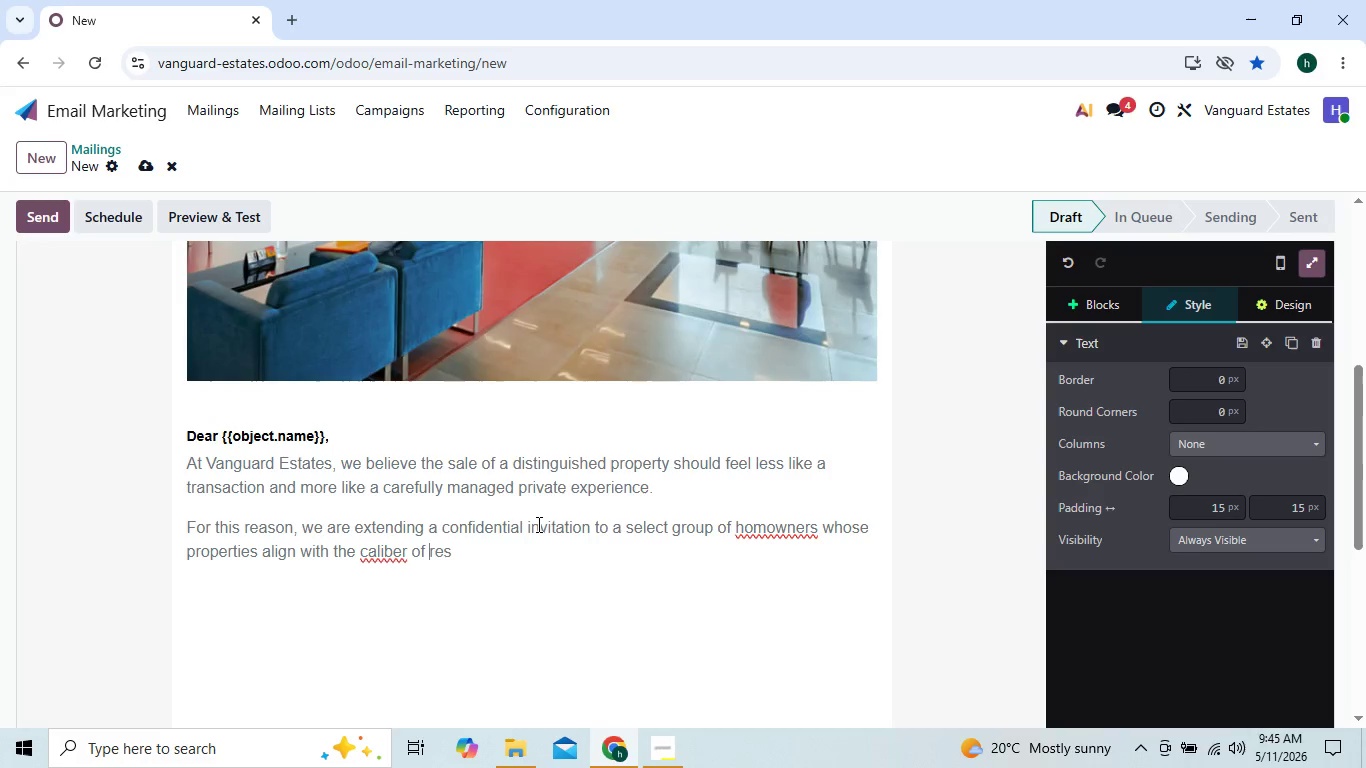 
key(ArrowLeft)
 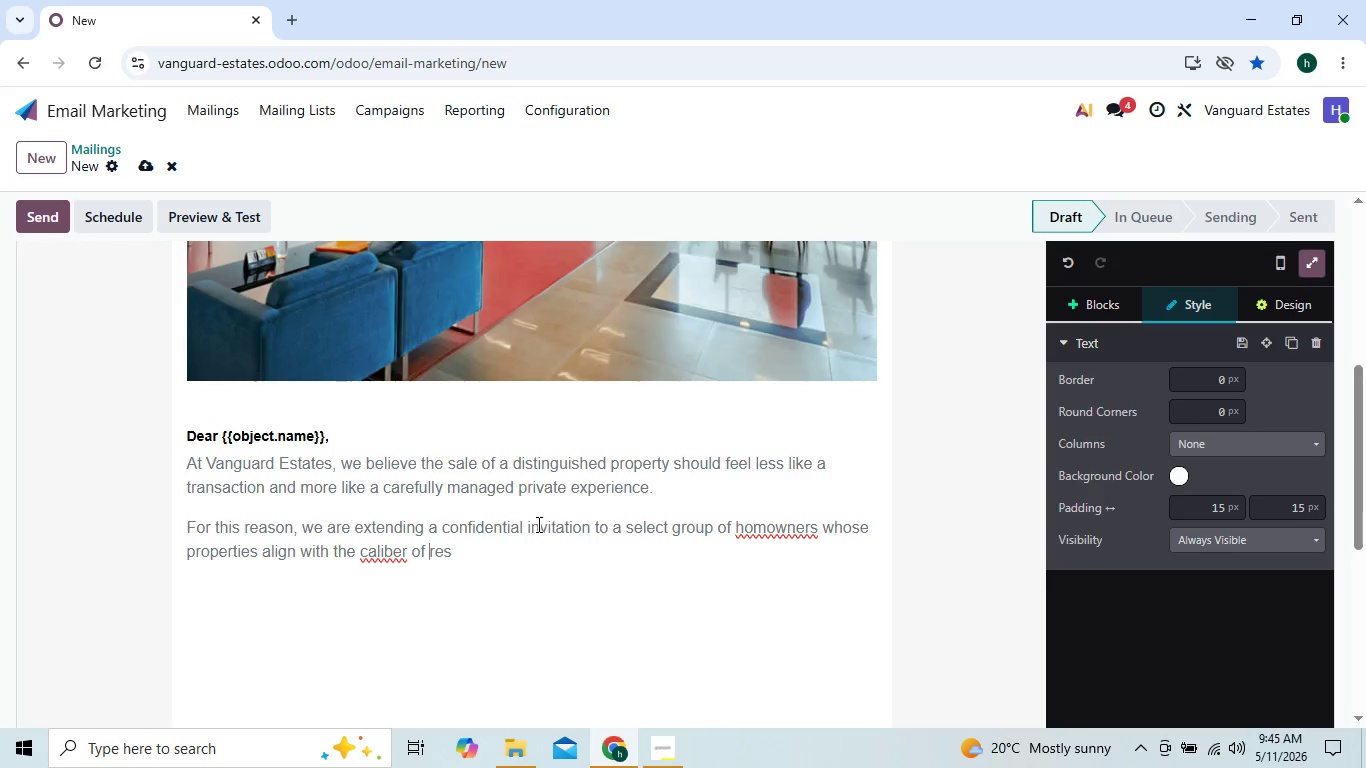 
key(ArrowLeft)
 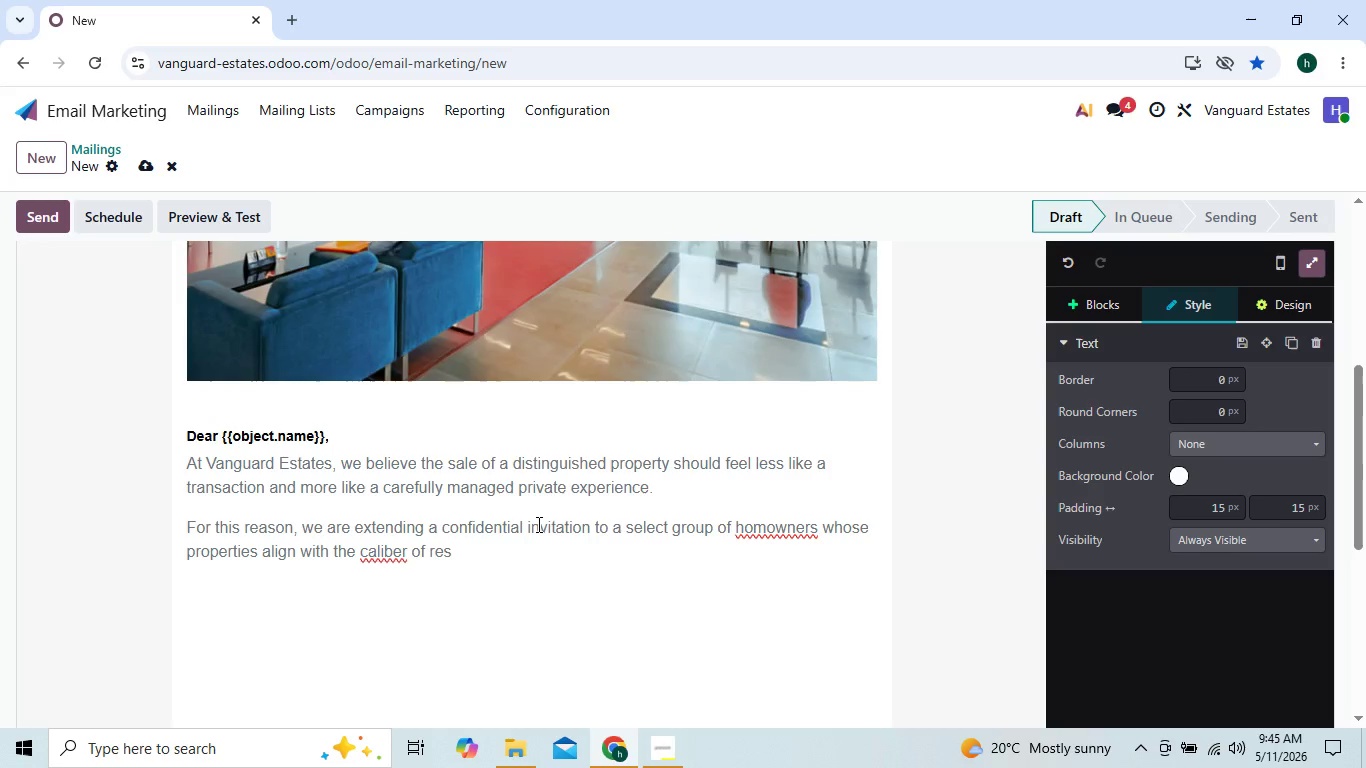 
key(ArrowRight)
 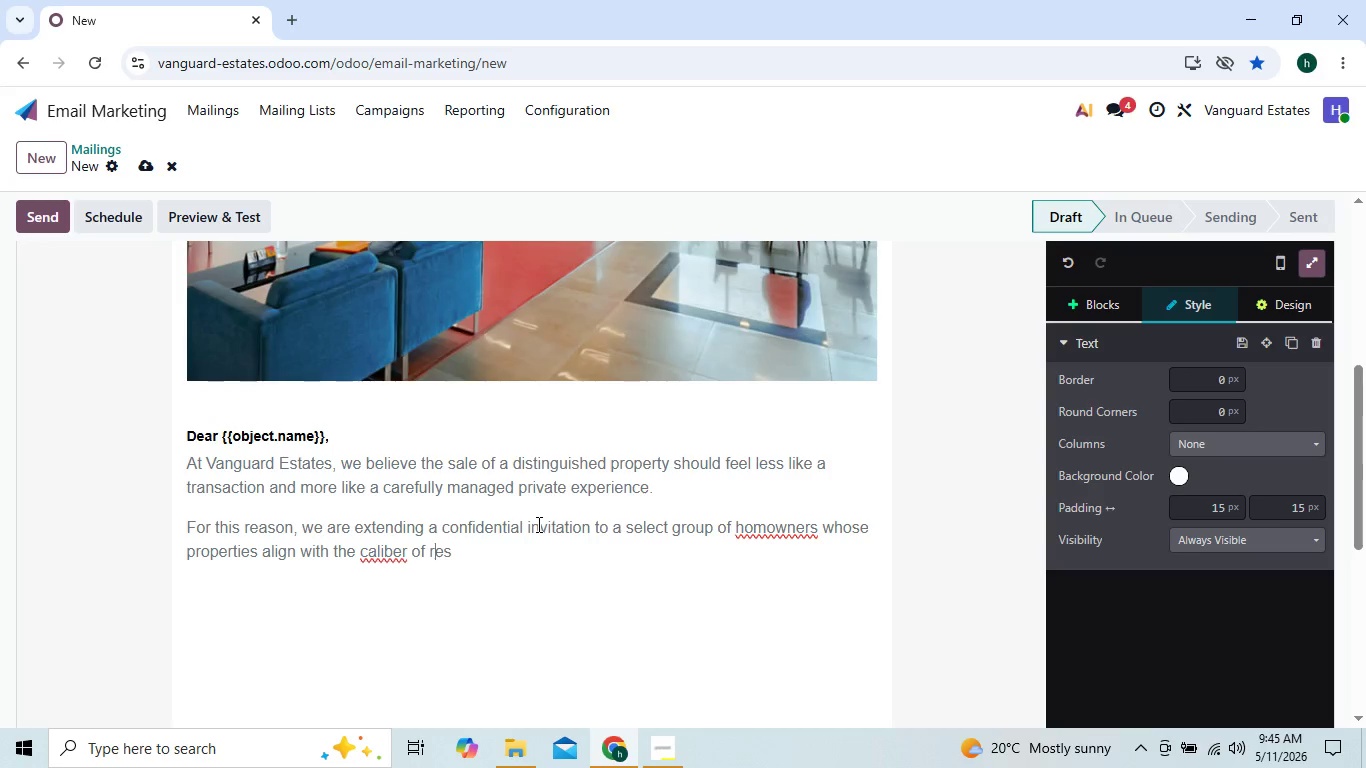 
key(ArrowRight)
 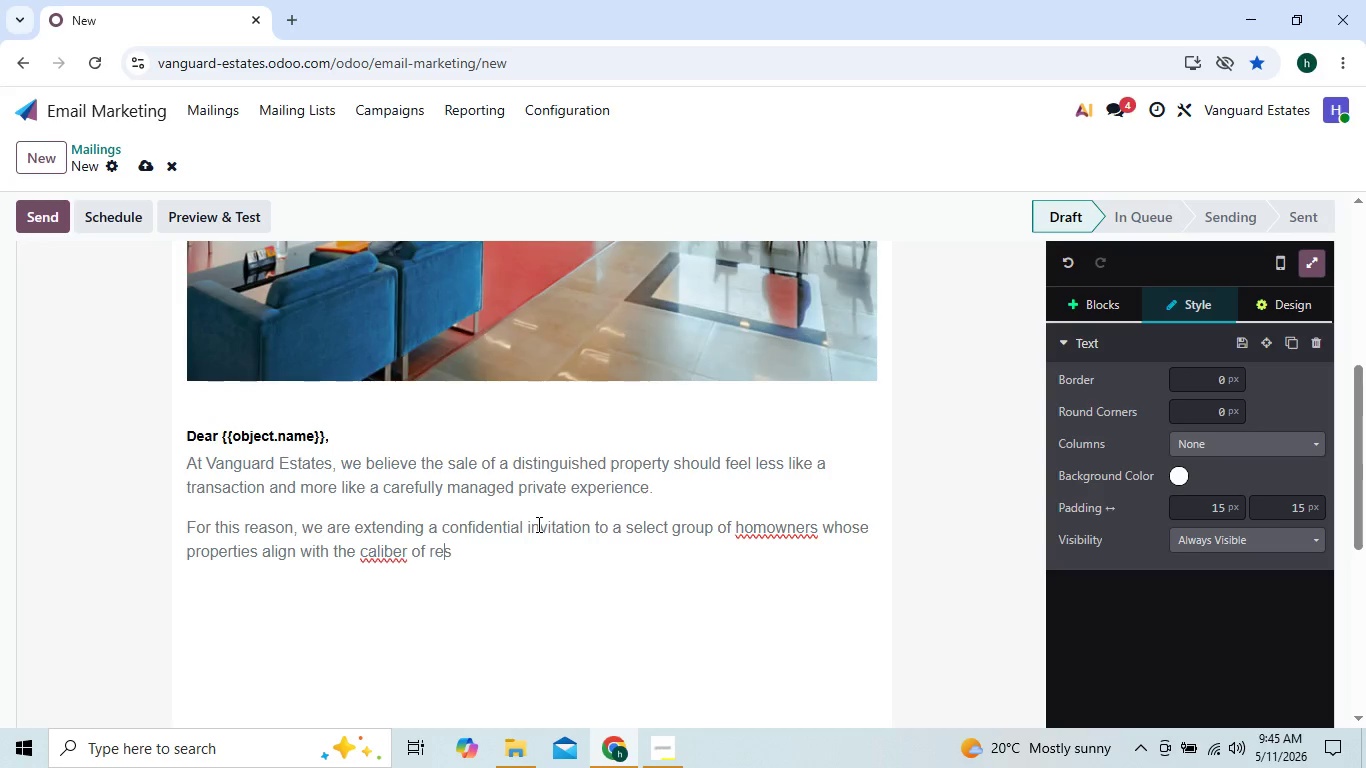 
key(ArrowRight)
 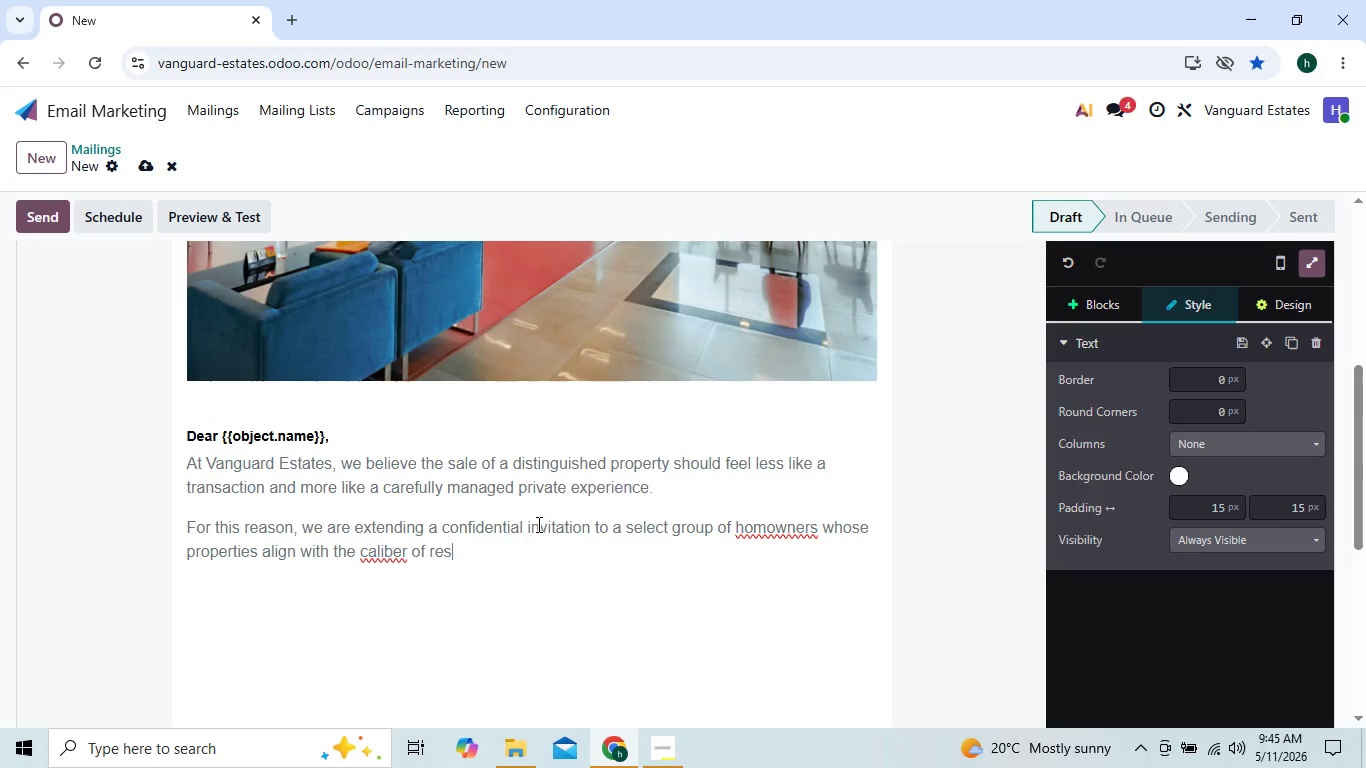 
key(ArrowRight)
 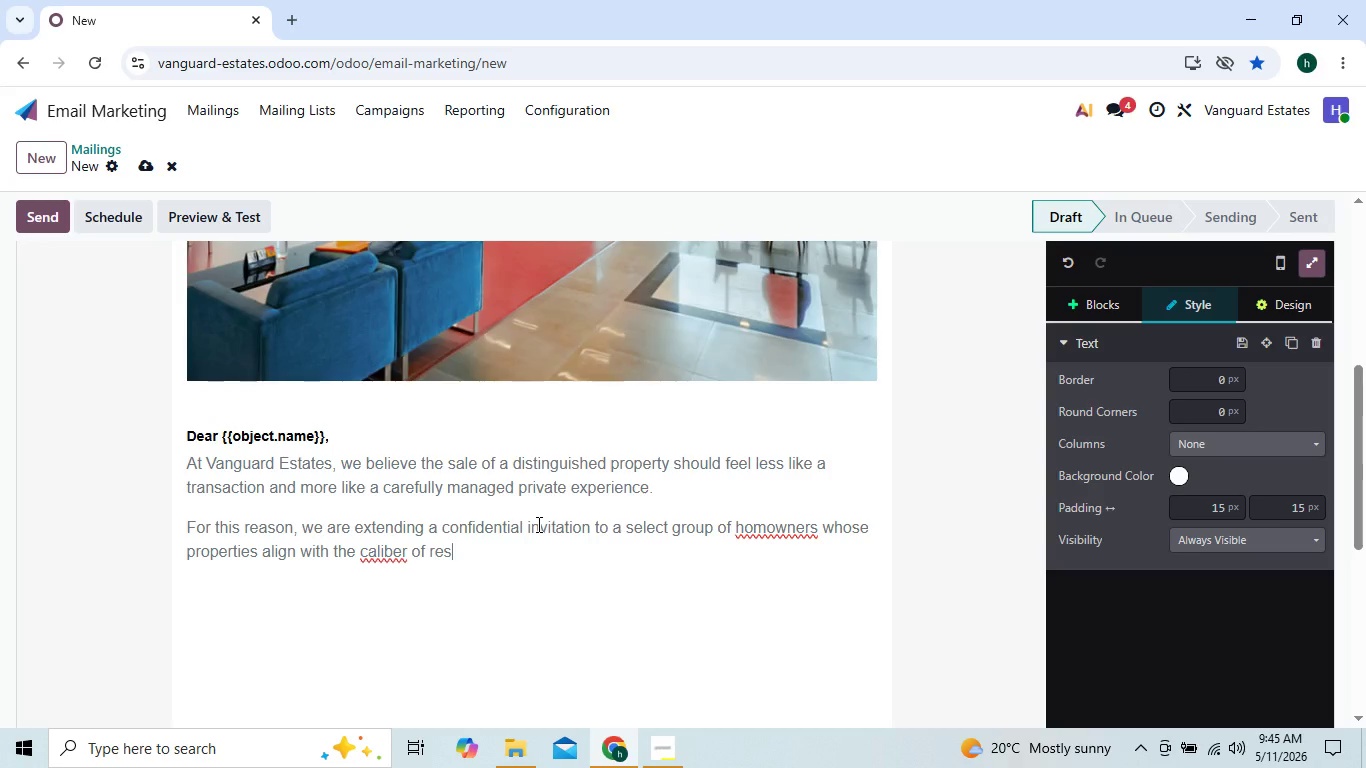 
type(idences currently sought by our private buyer network.)
 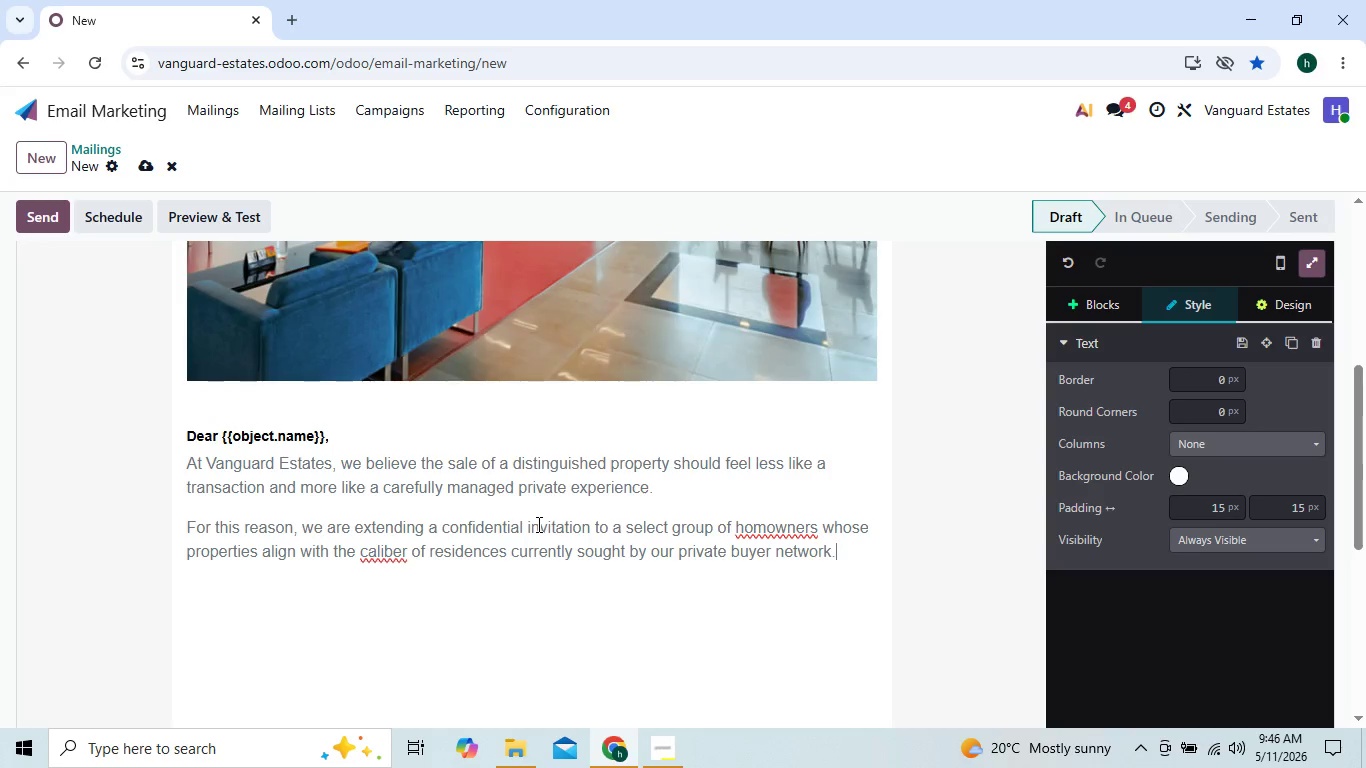 
key(Enter)
 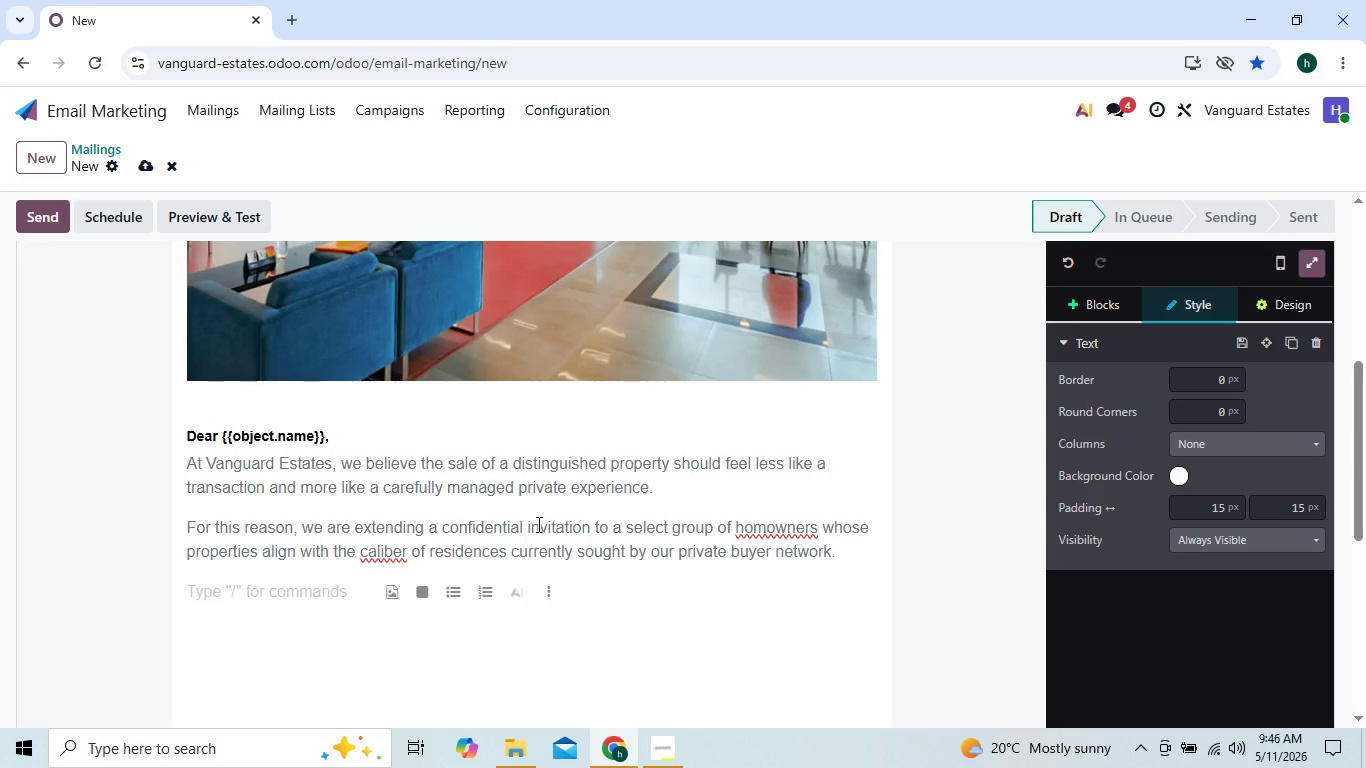 
type(As demand for luxury)
 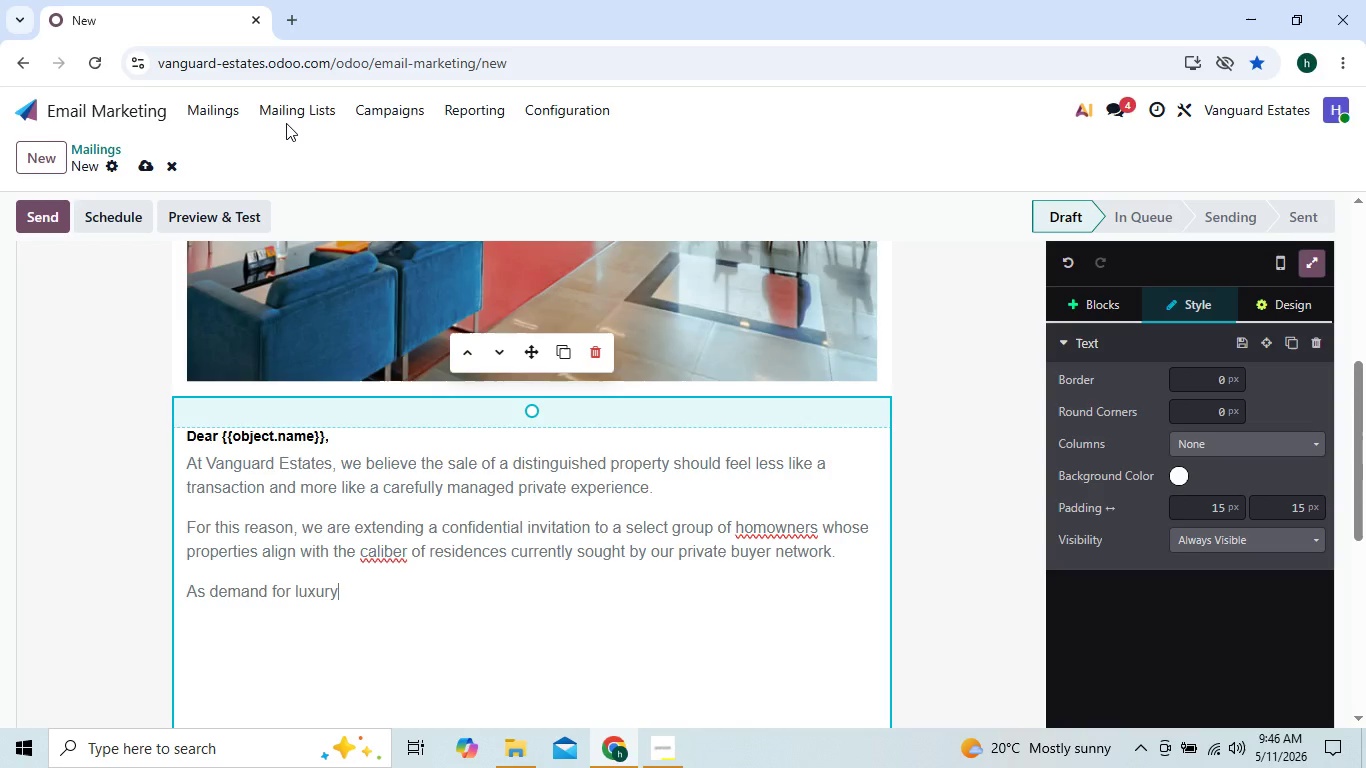 
wait(5.94)
 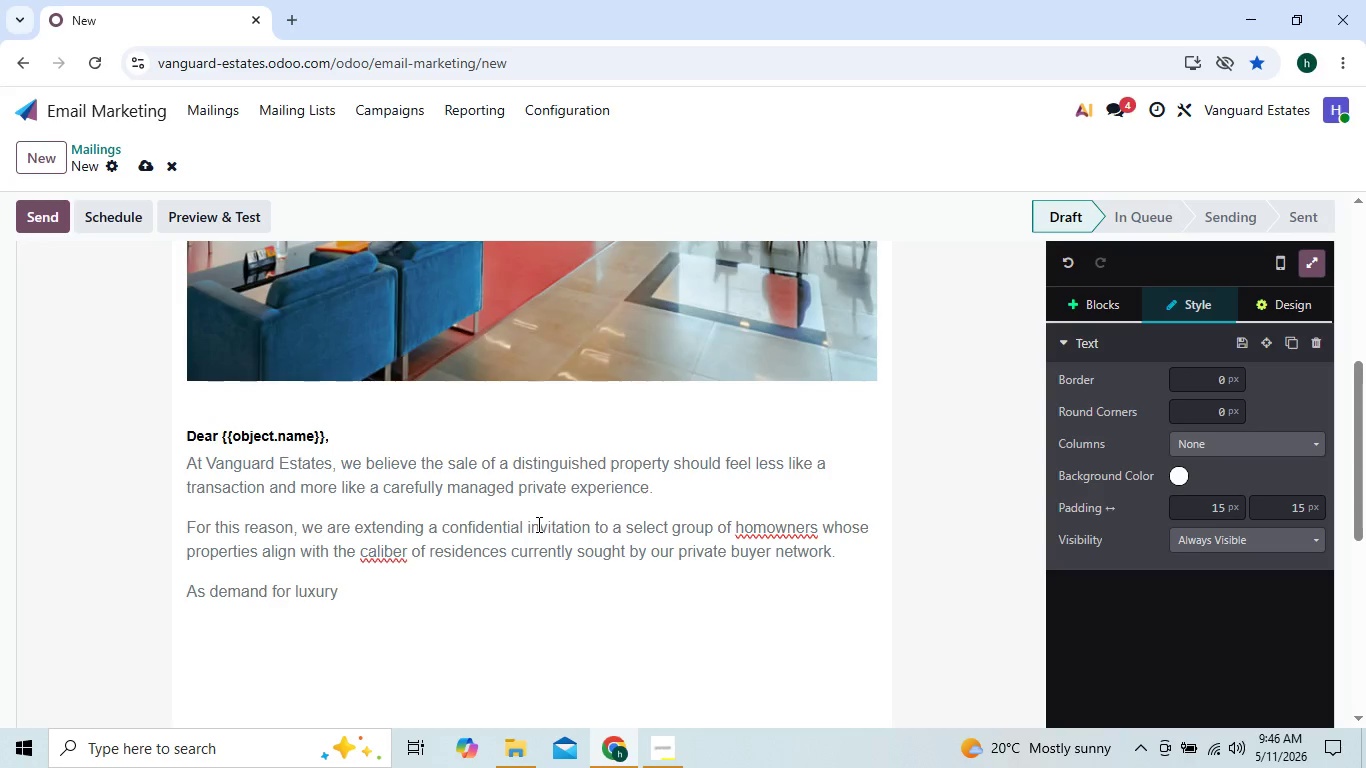 
left_click([306, 109])
 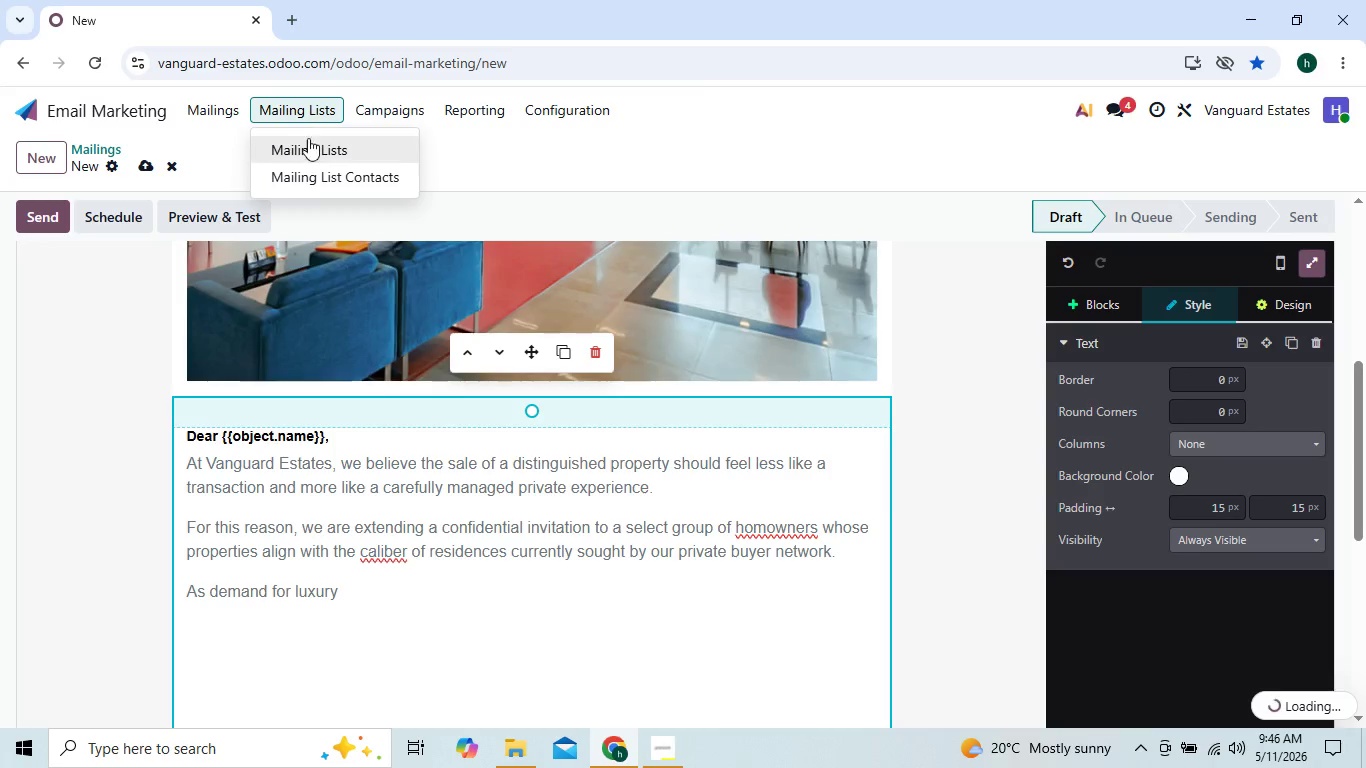 
left_click([309, 144])
 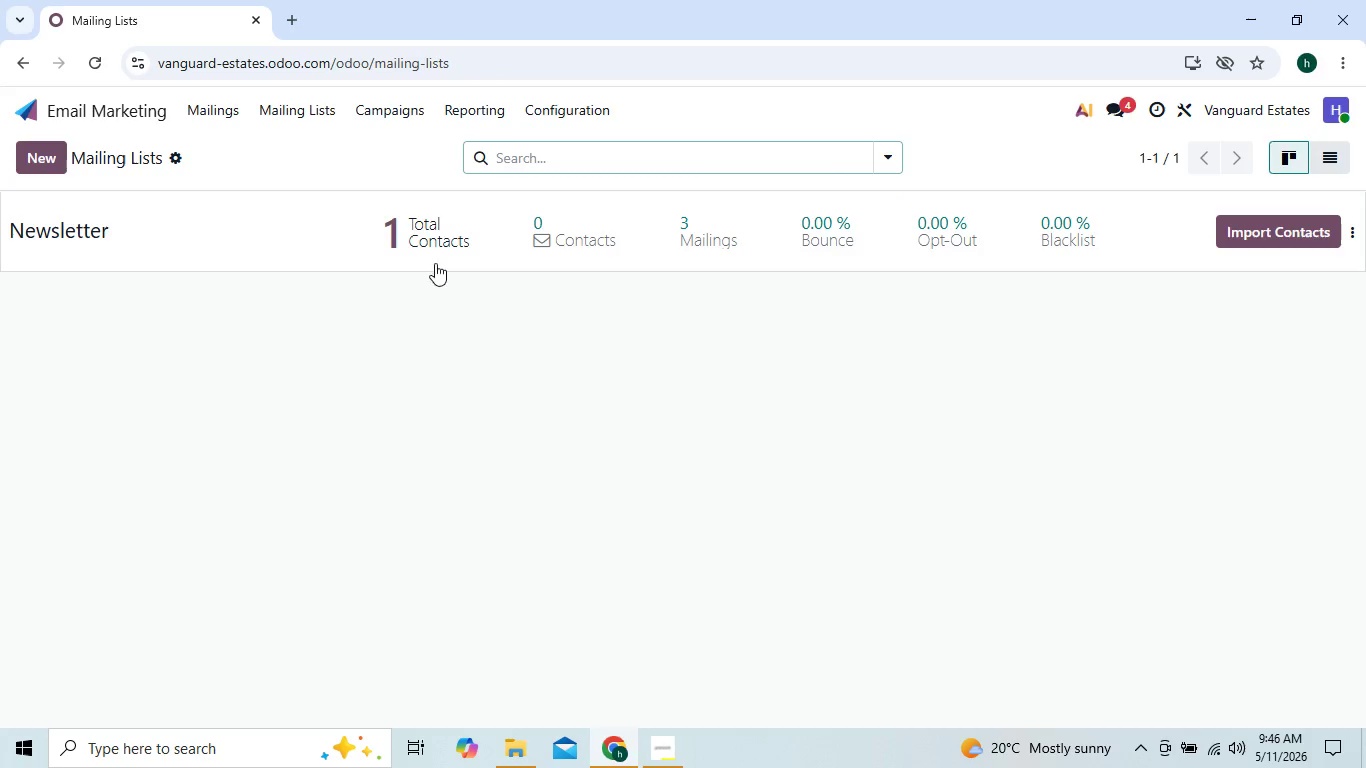 
left_click([44, 163])
 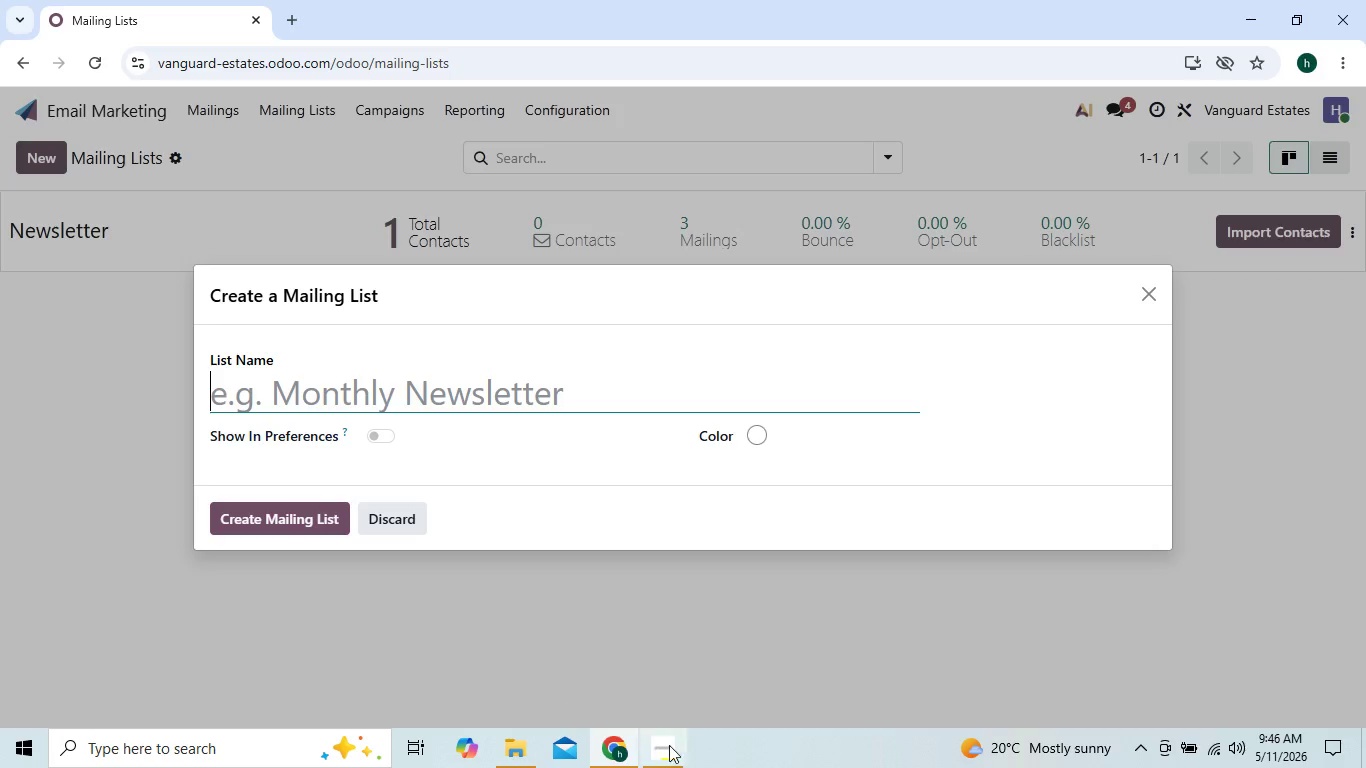 
left_click([653, 741])